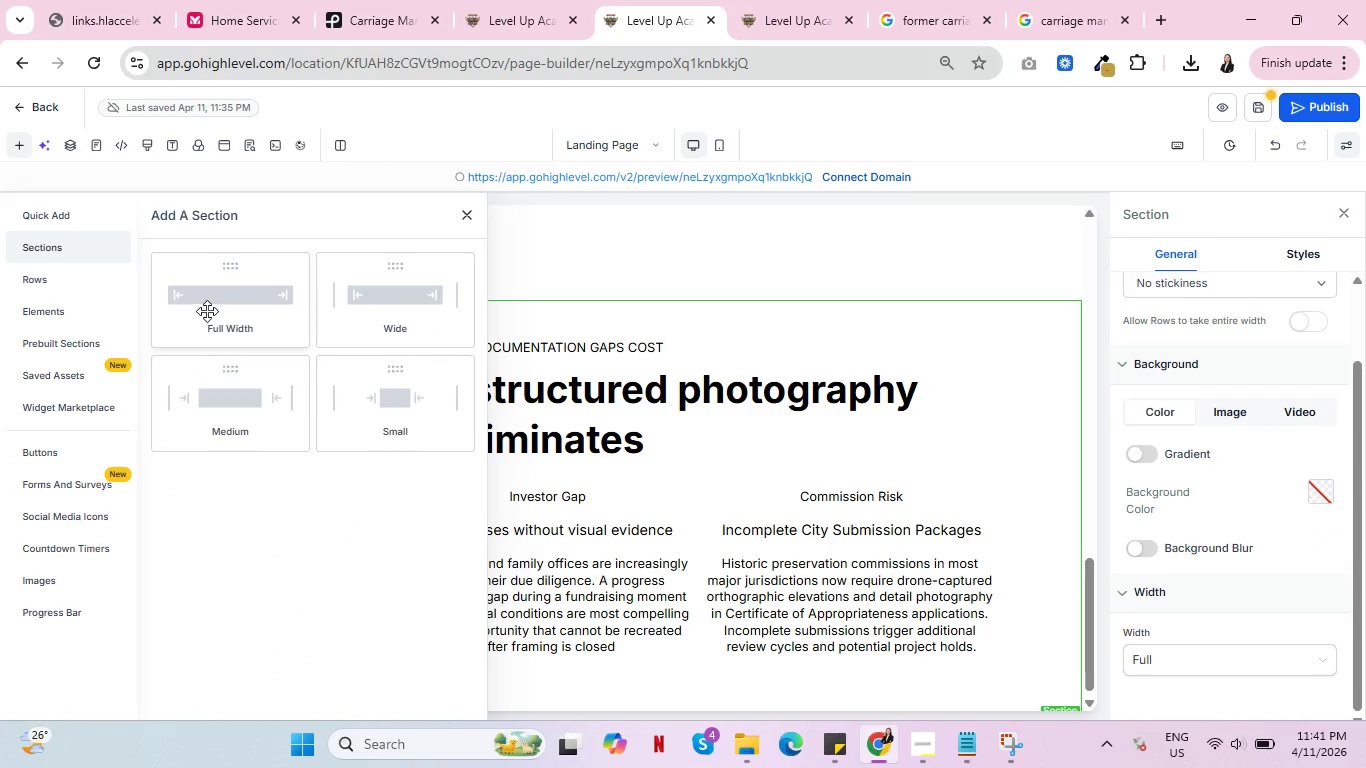 
left_click([233, 304])
 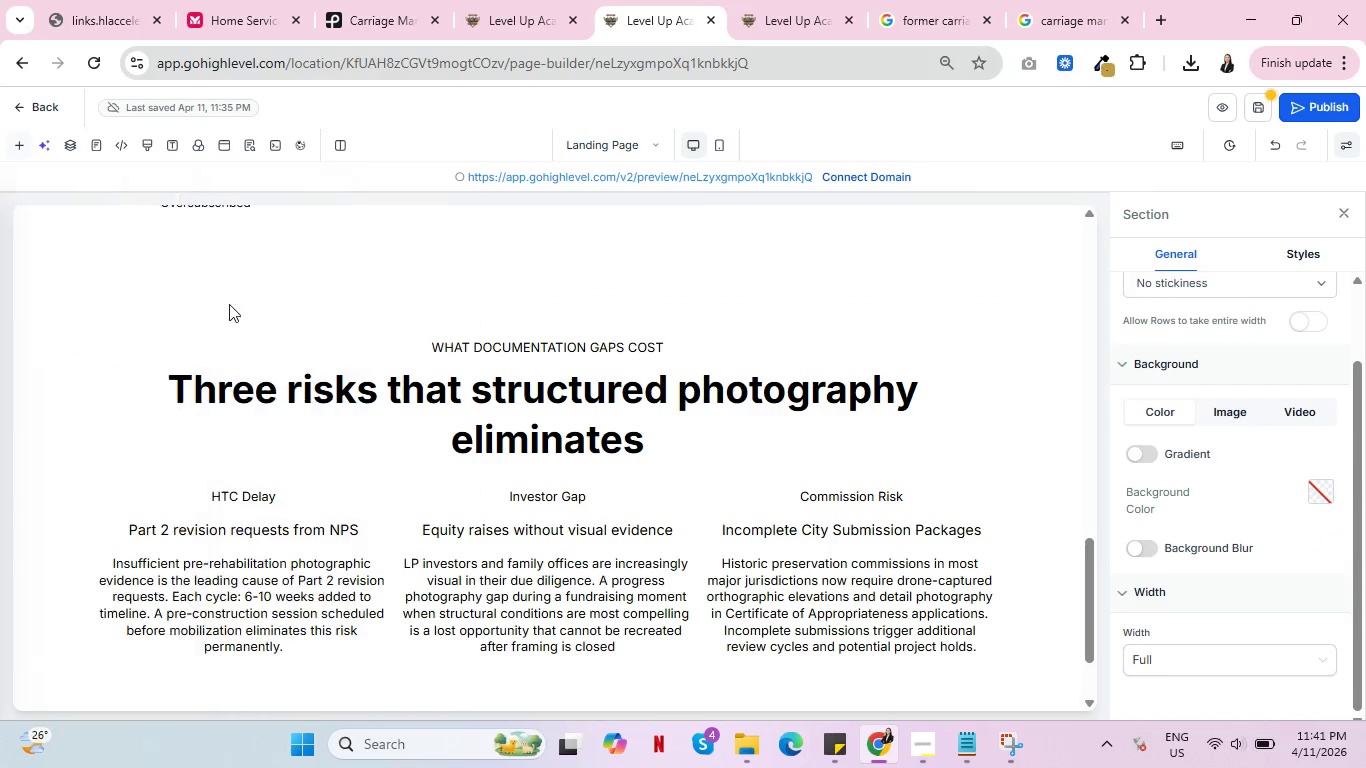 
scroll: coordinate [462, 497], scroll_direction: down, amount: 5.0
 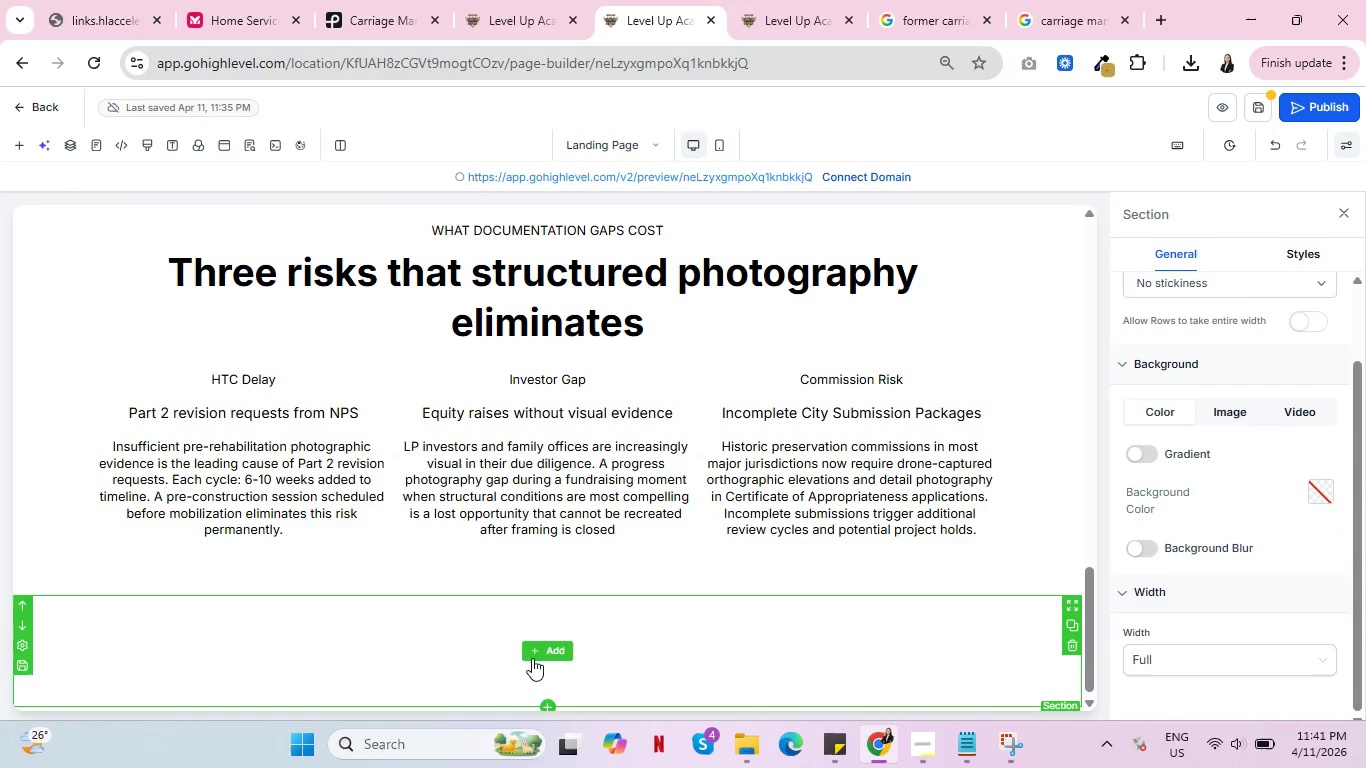 
left_click([546, 652])
 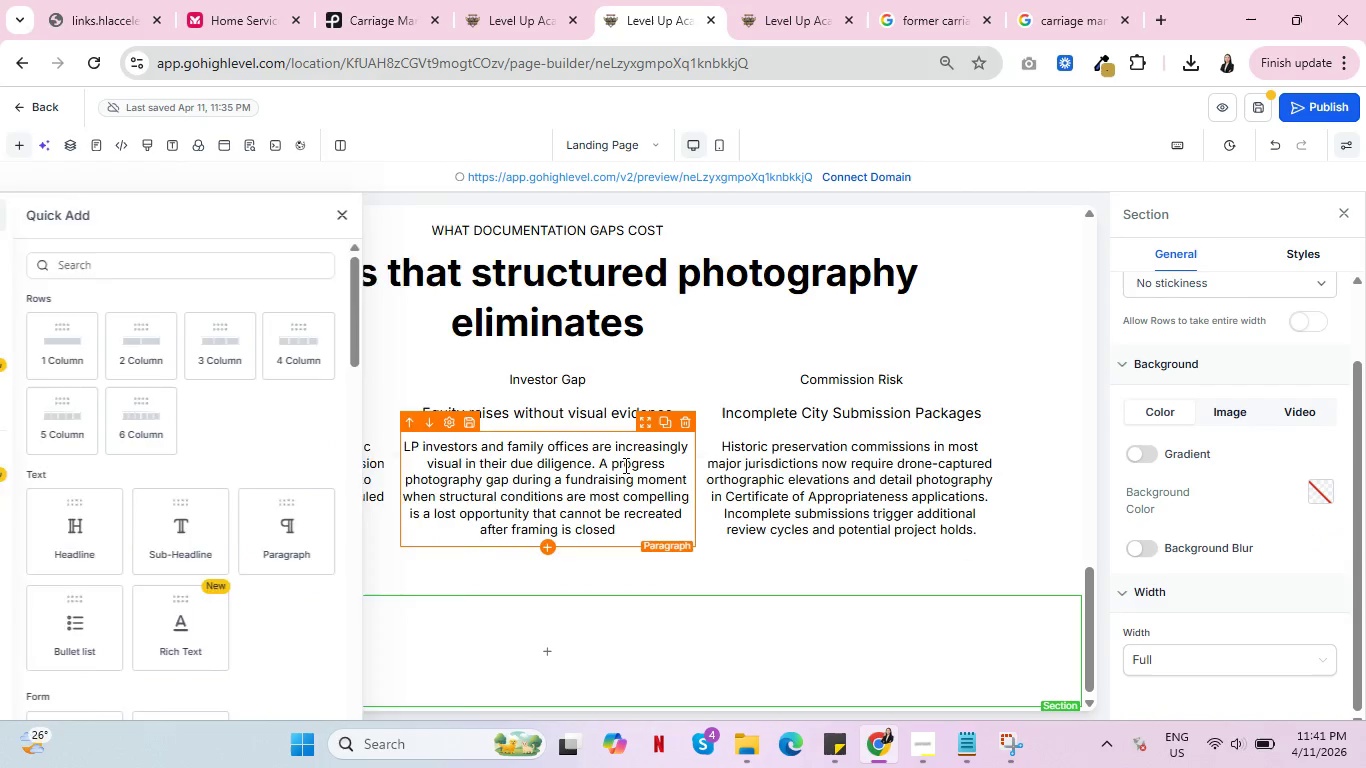 
scroll: coordinate [804, 445], scroll_direction: down, amount: 4.0
 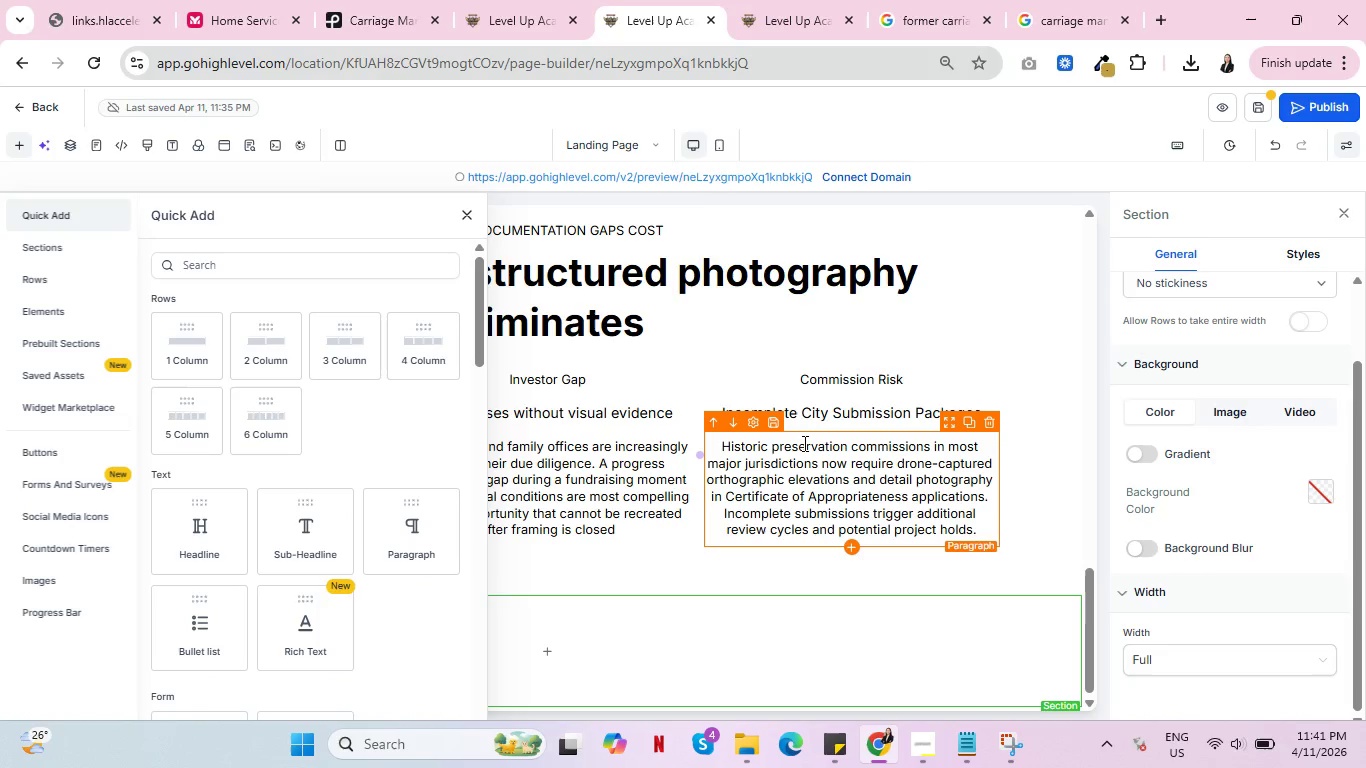 
wait(18.22)
 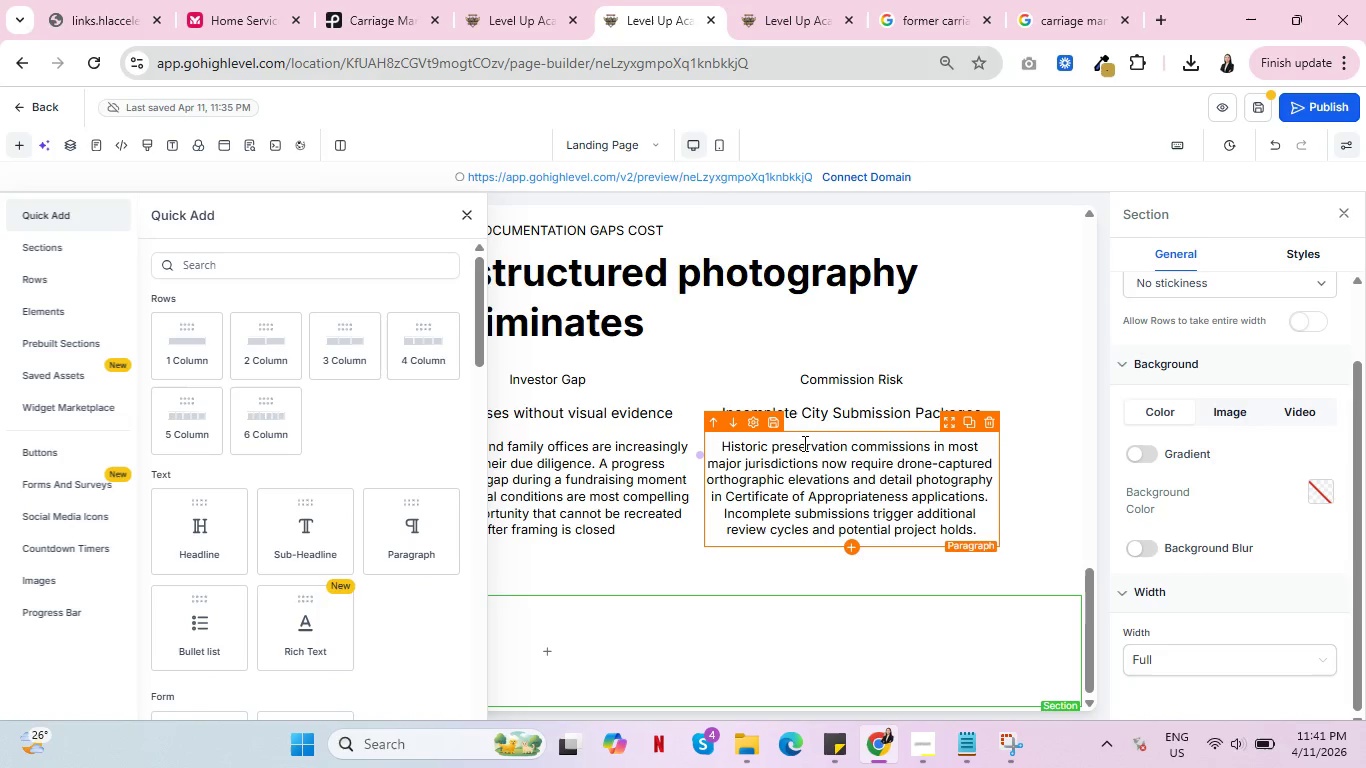 
left_click([418, 529])
 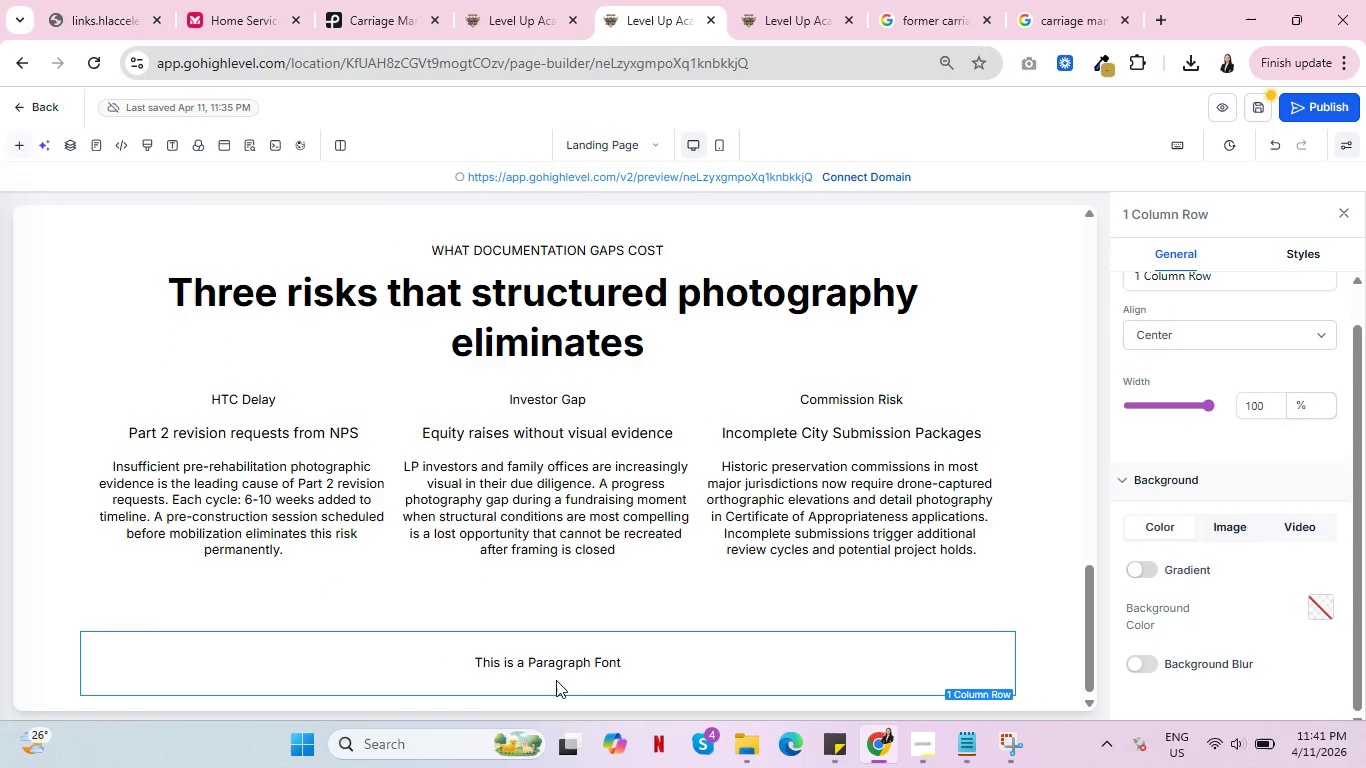 
scroll: coordinate [556, 670], scroll_direction: down, amount: 3.0
 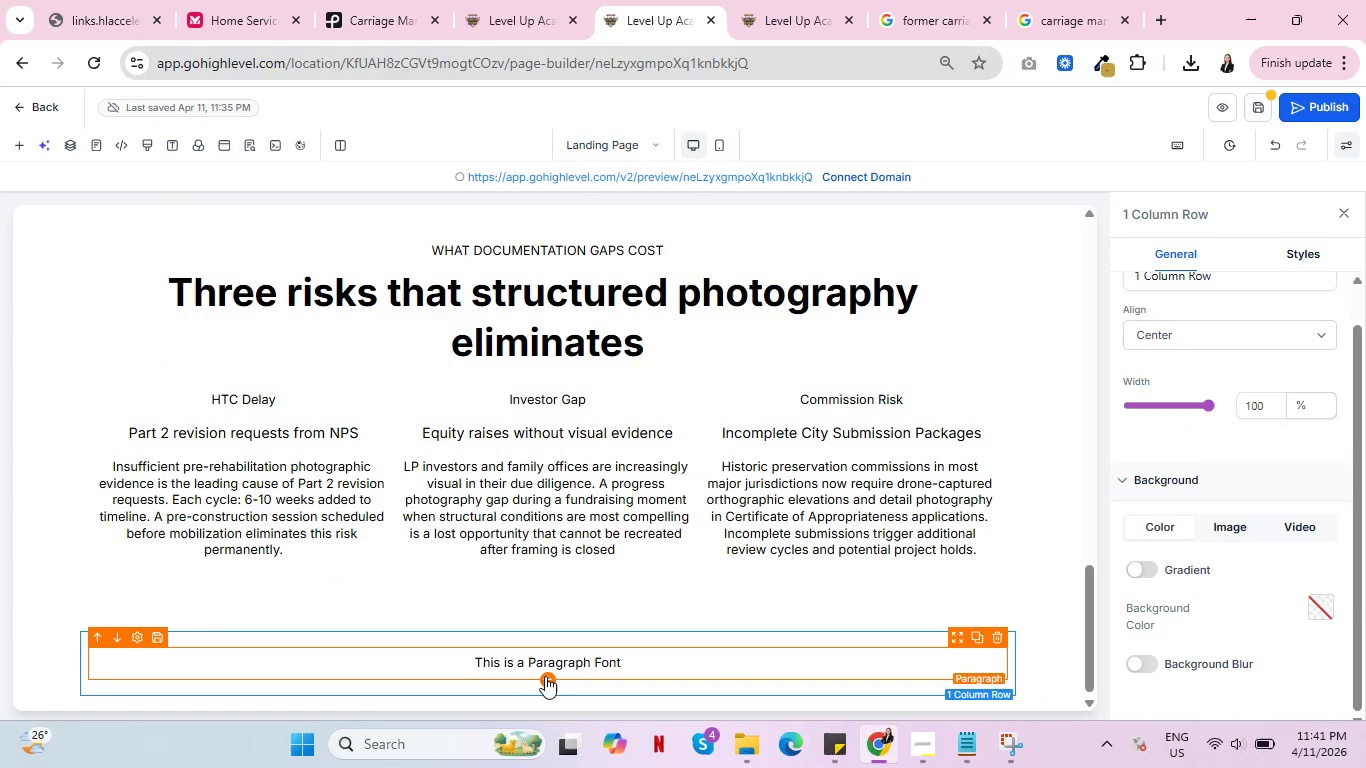 
left_click([545, 678])
 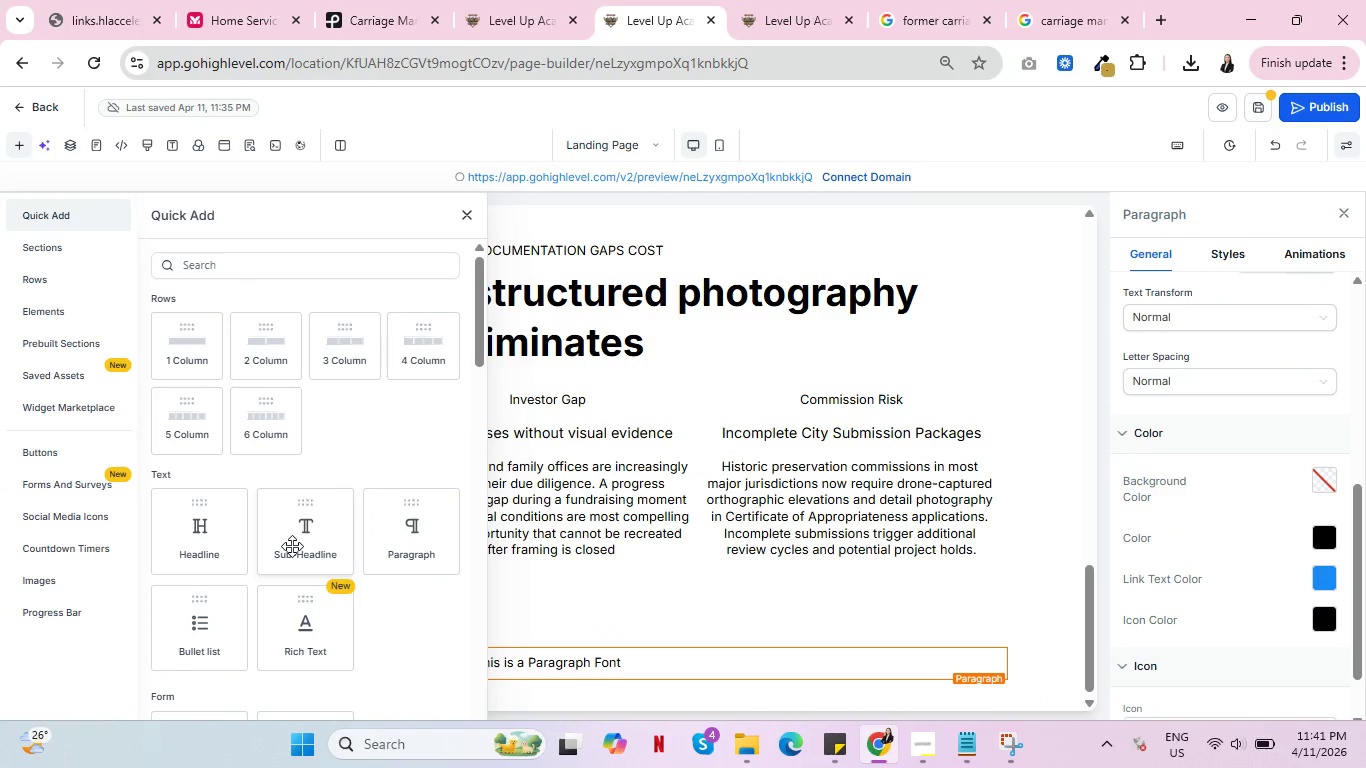 
left_click([208, 535])
 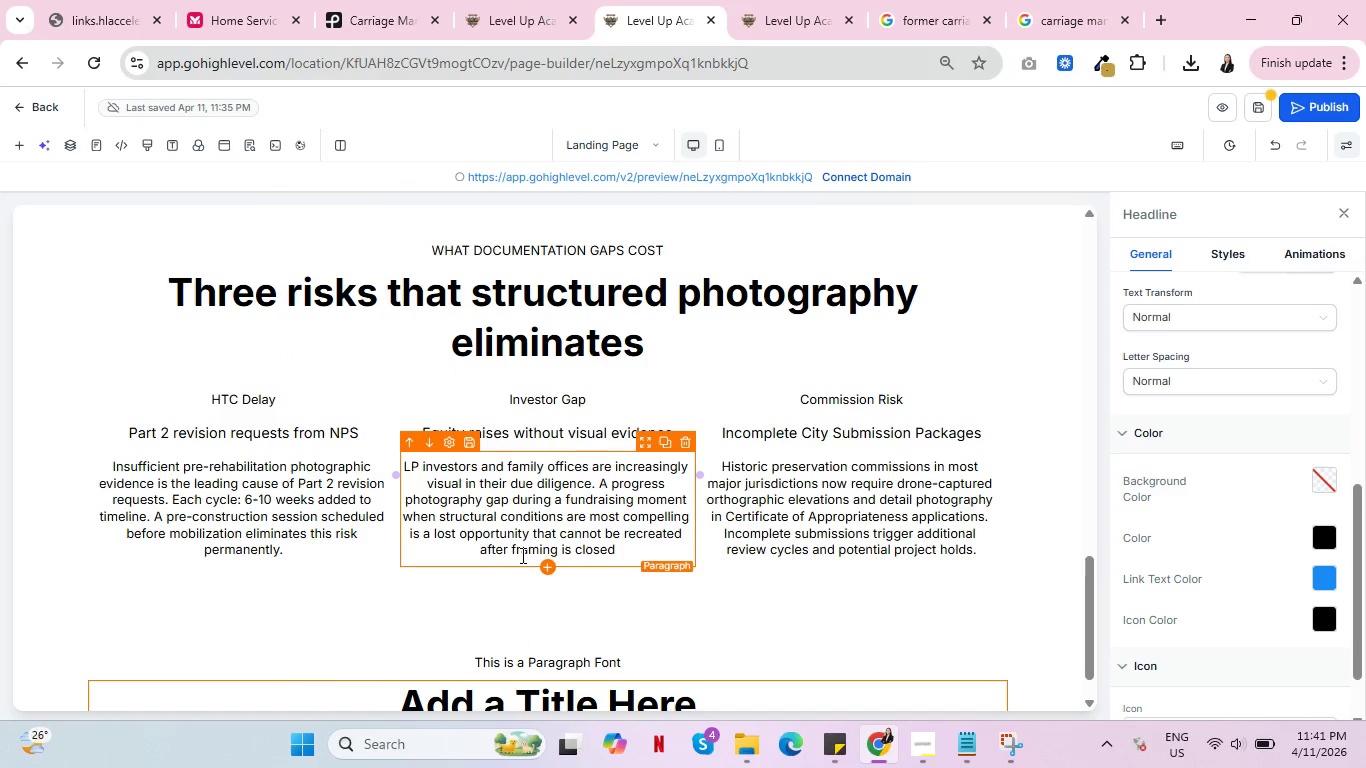 
scroll: coordinate [587, 557], scroll_direction: down, amount: 5.0
 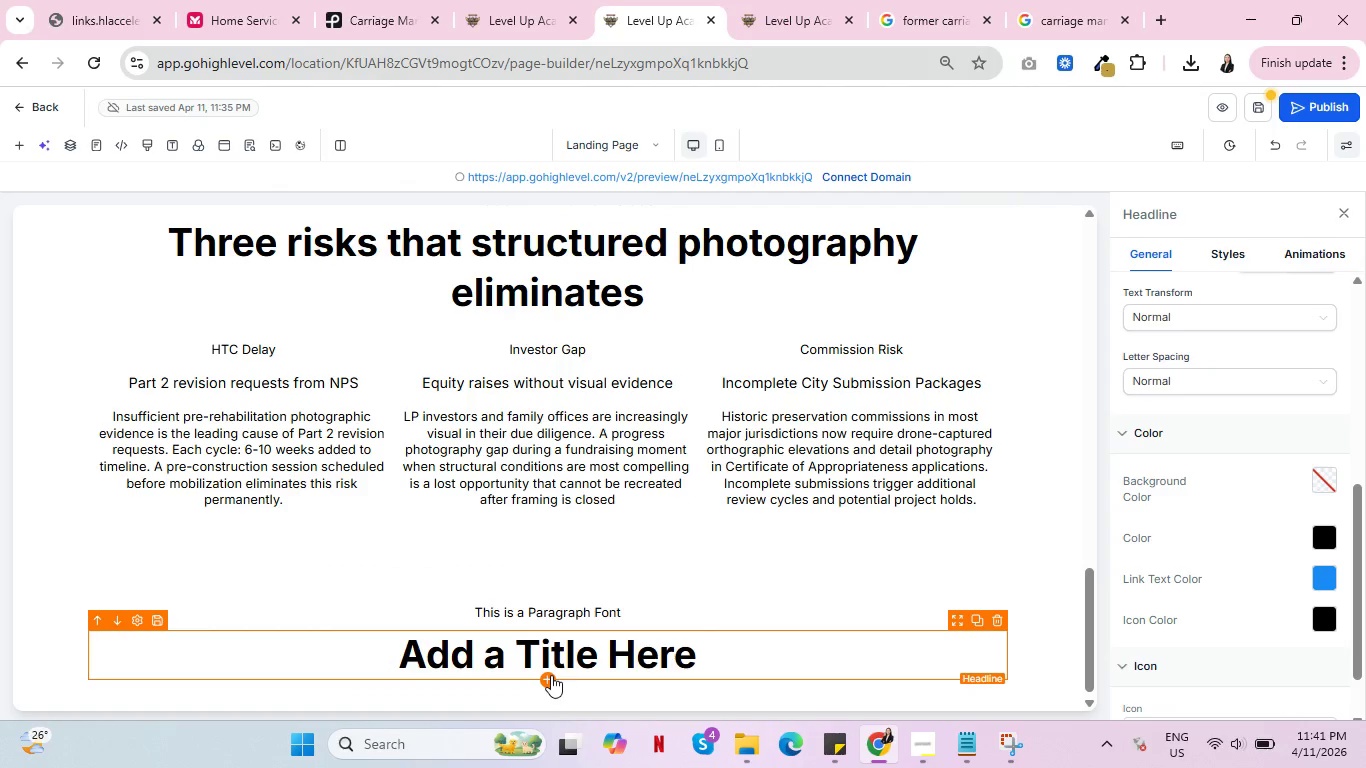 
left_click([547, 680])
 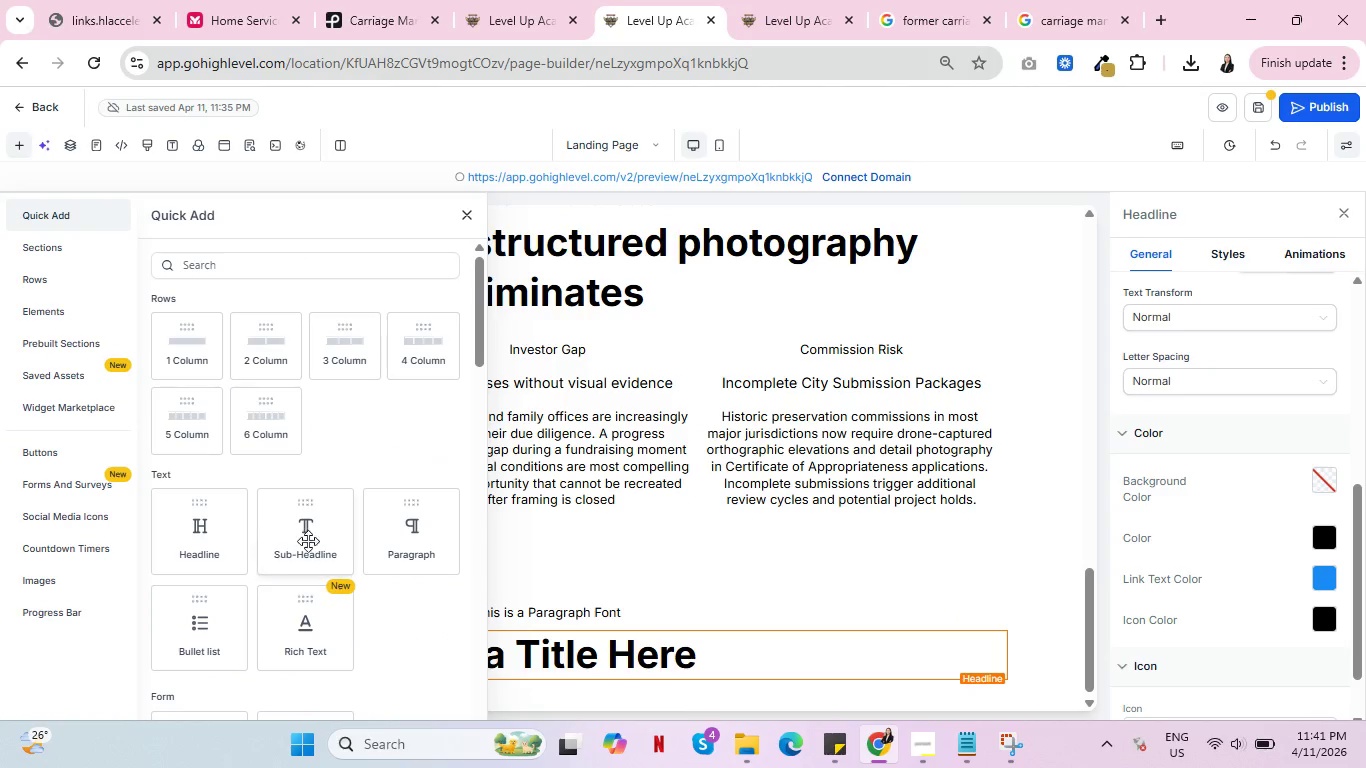 
left_click([318, 538])
 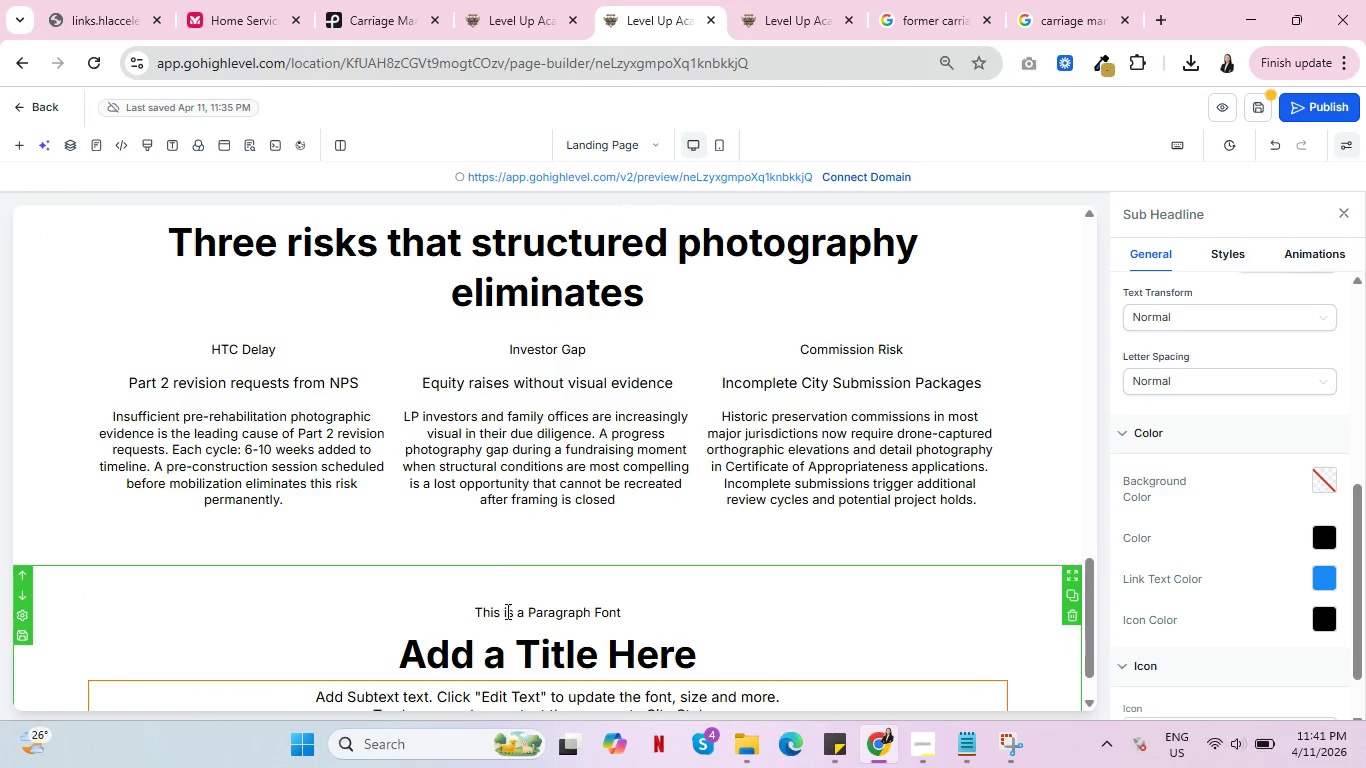 
double_click([508, 609])
 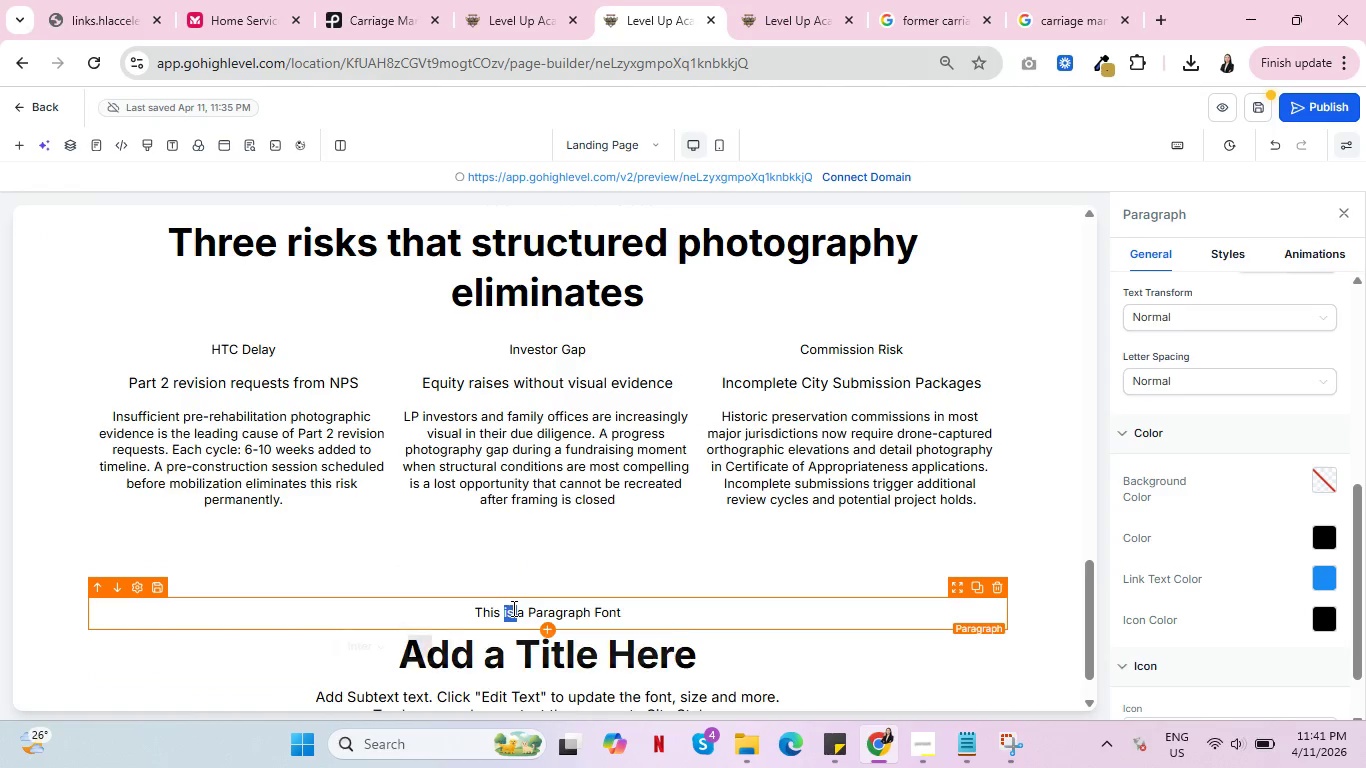 
triple_click([512, 608])
 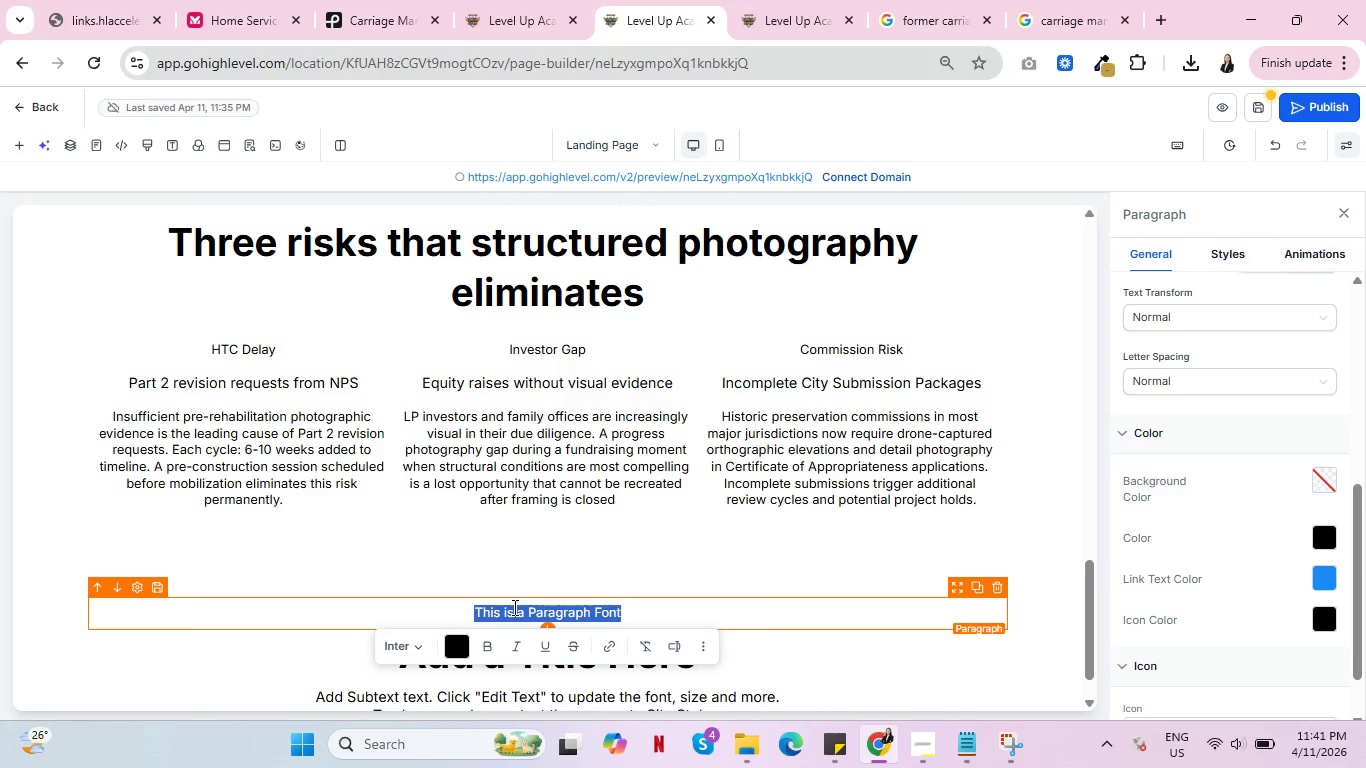 
type(No )
 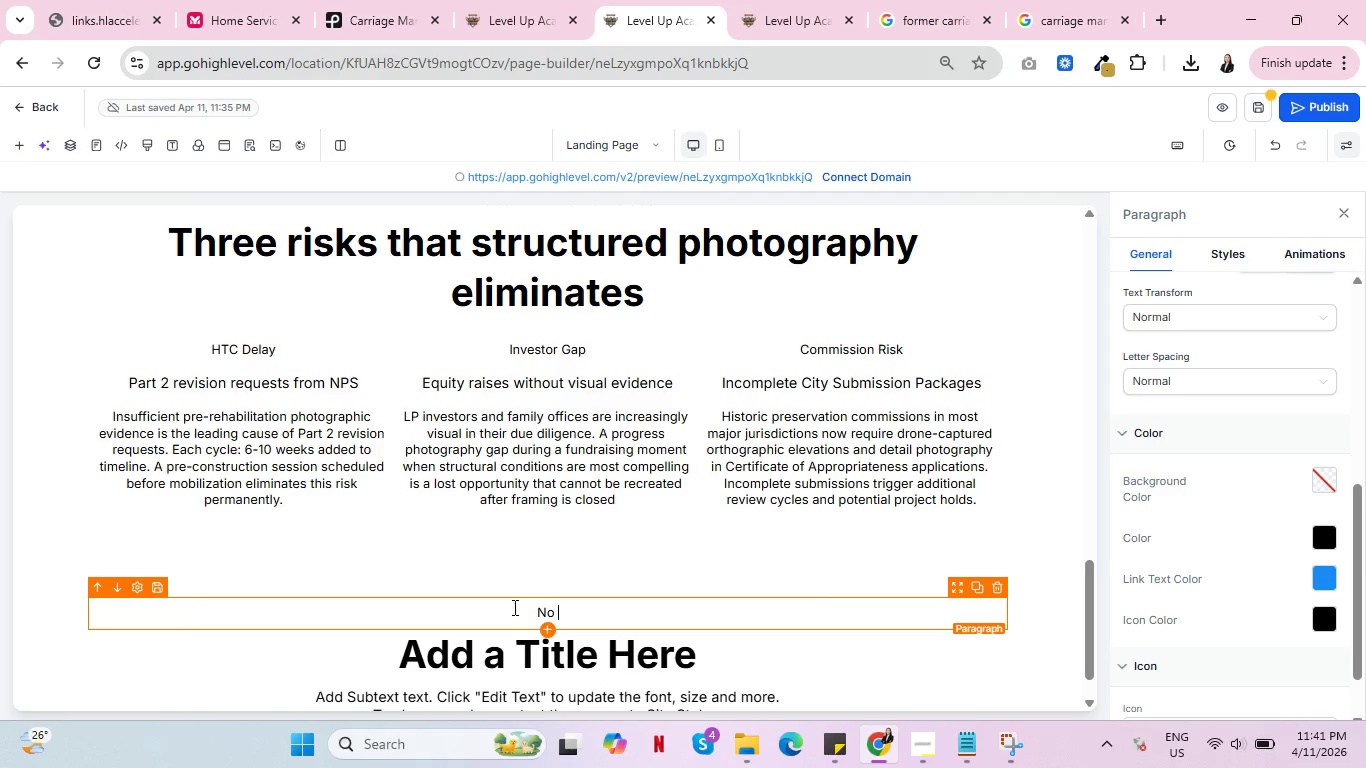 
key(Backspace)
key(Backspace)
type(O OBLIGATION)
 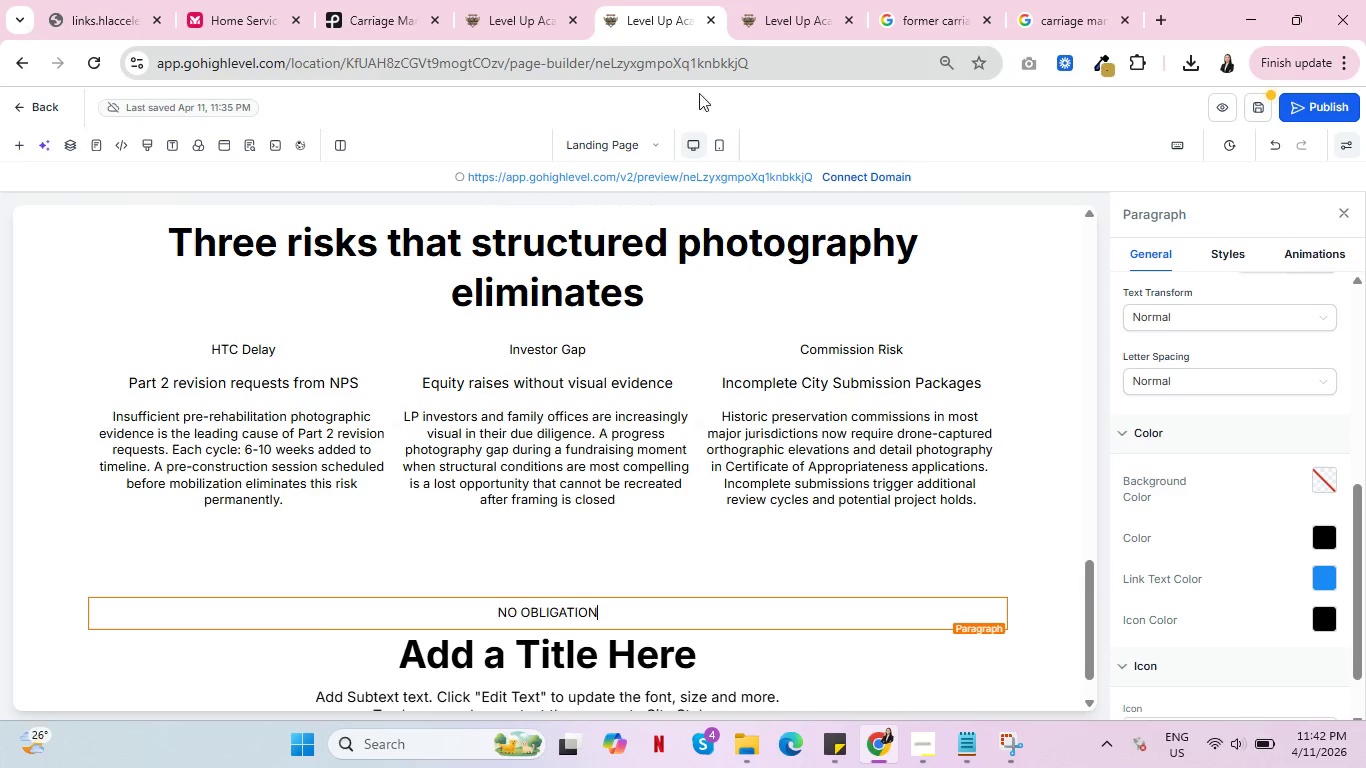 
left_click([494, 0])
 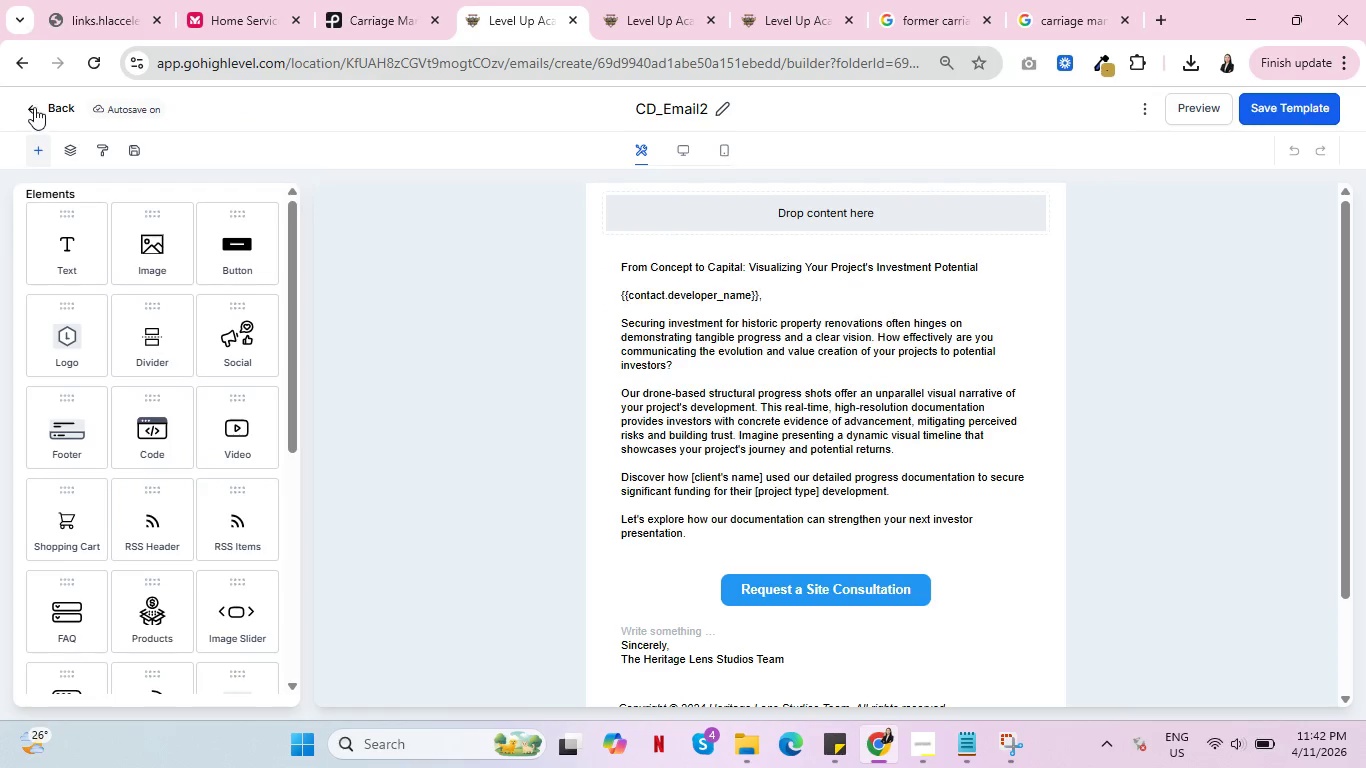 
left_click([33, 107])
 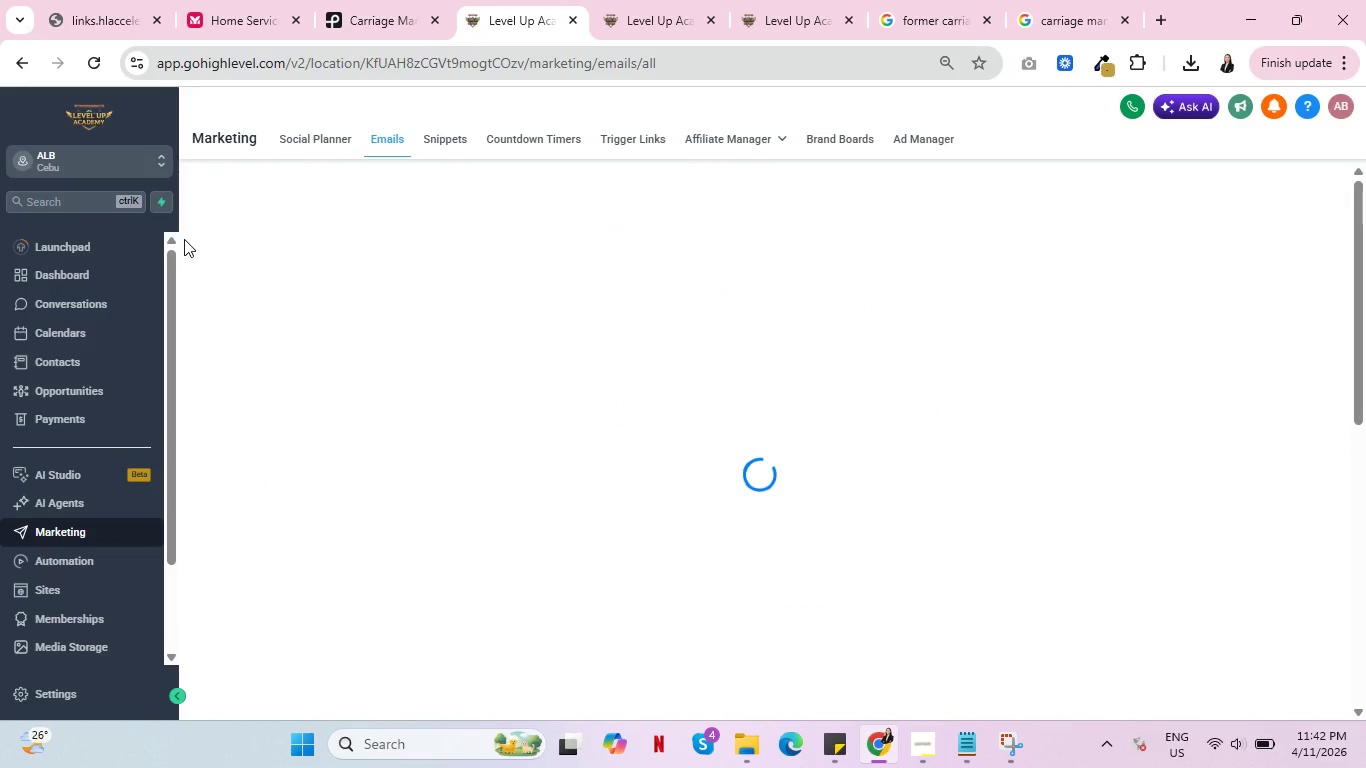 
left_click([71, 588])
 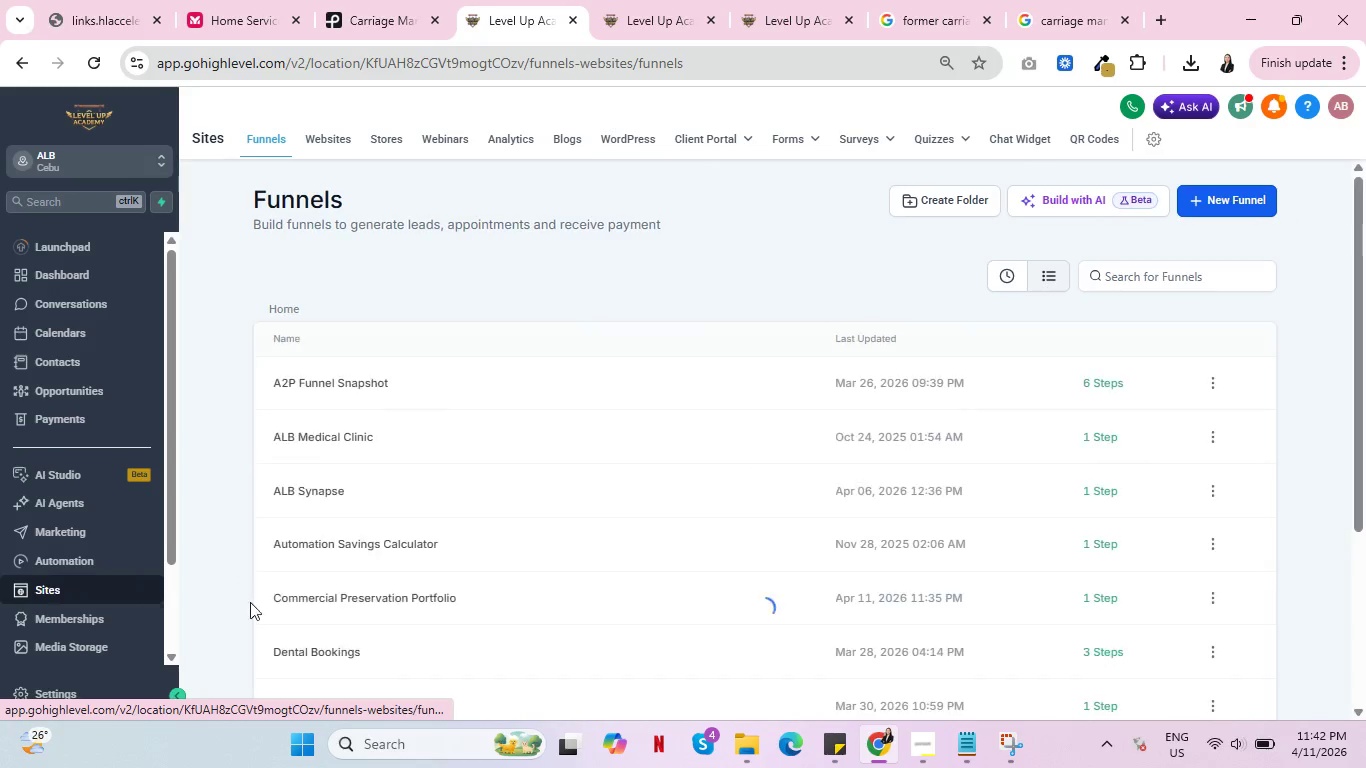 
scroll: coordinate [510, 589], scroll_direction: down, amount: 2.0
 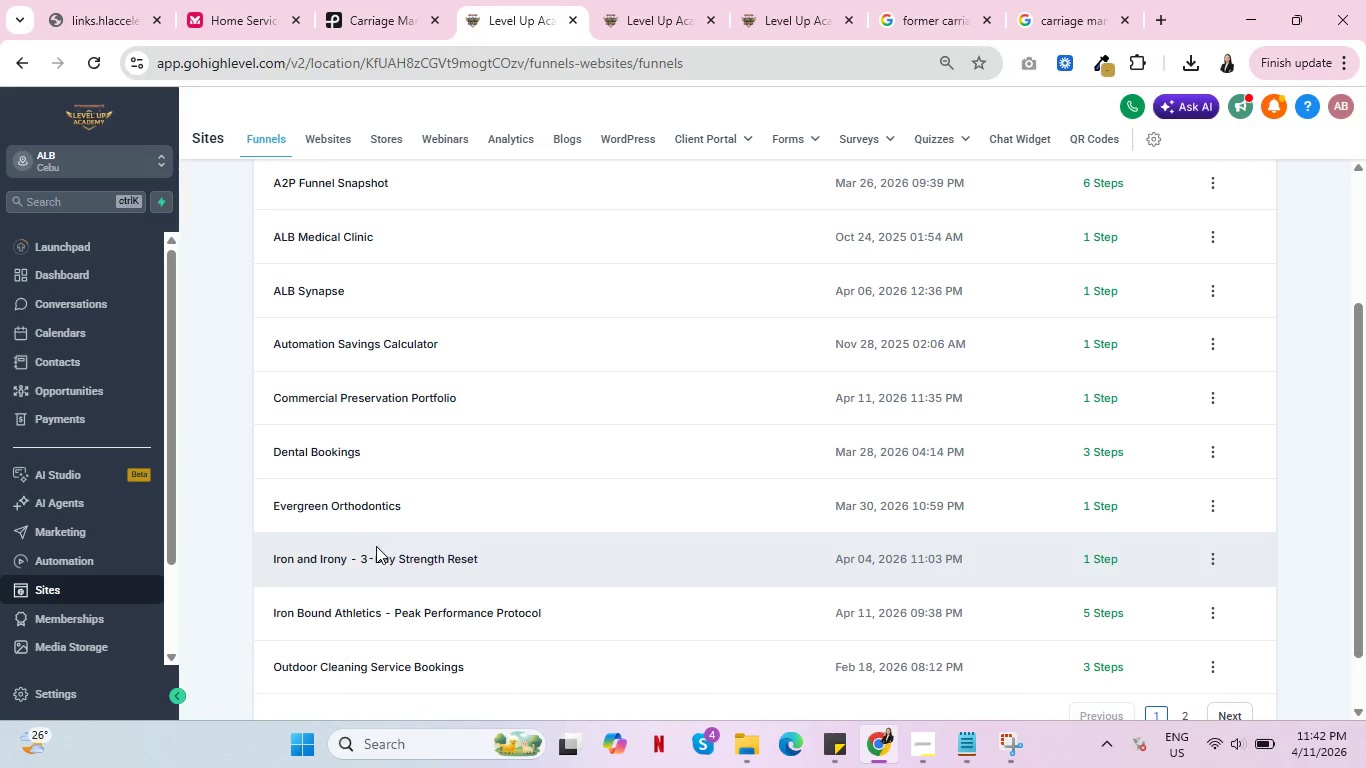 
left_click([379, 557])
 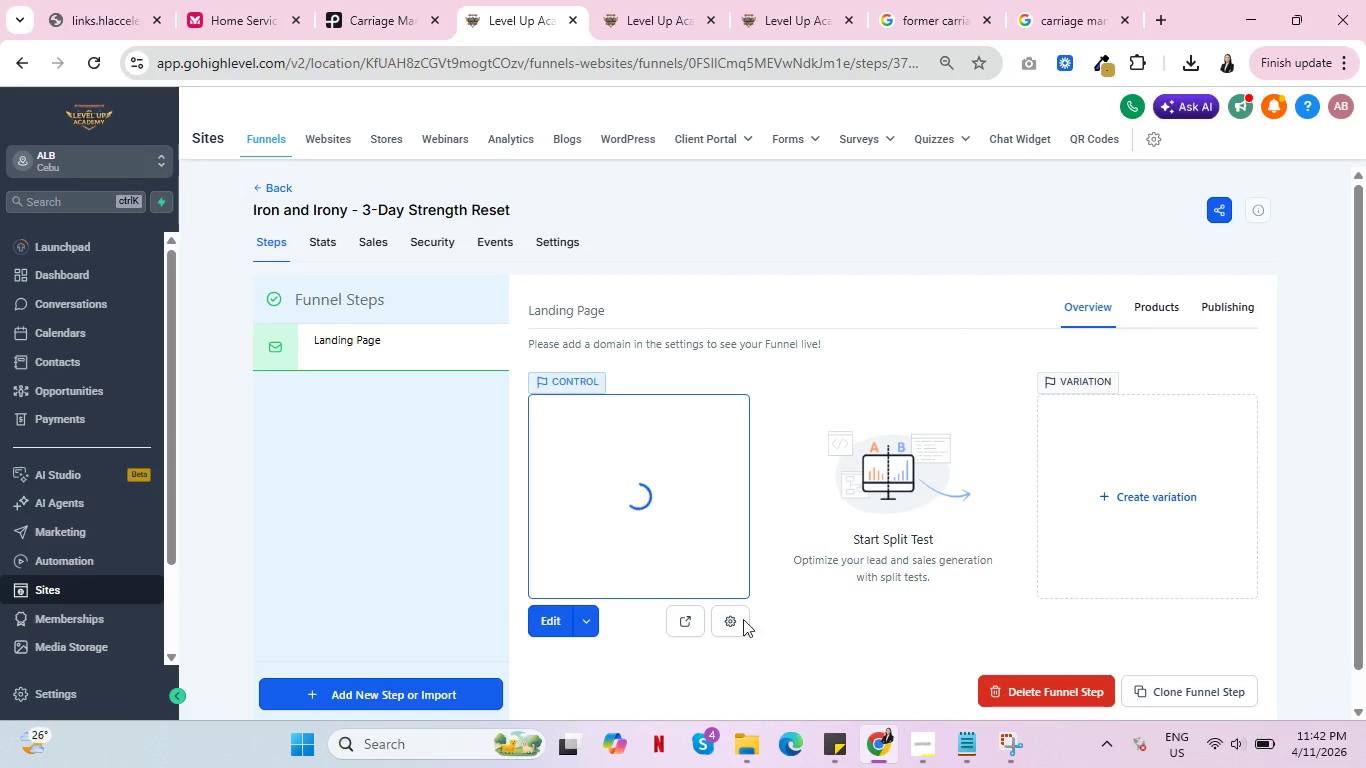 
left_click([681, 616])
 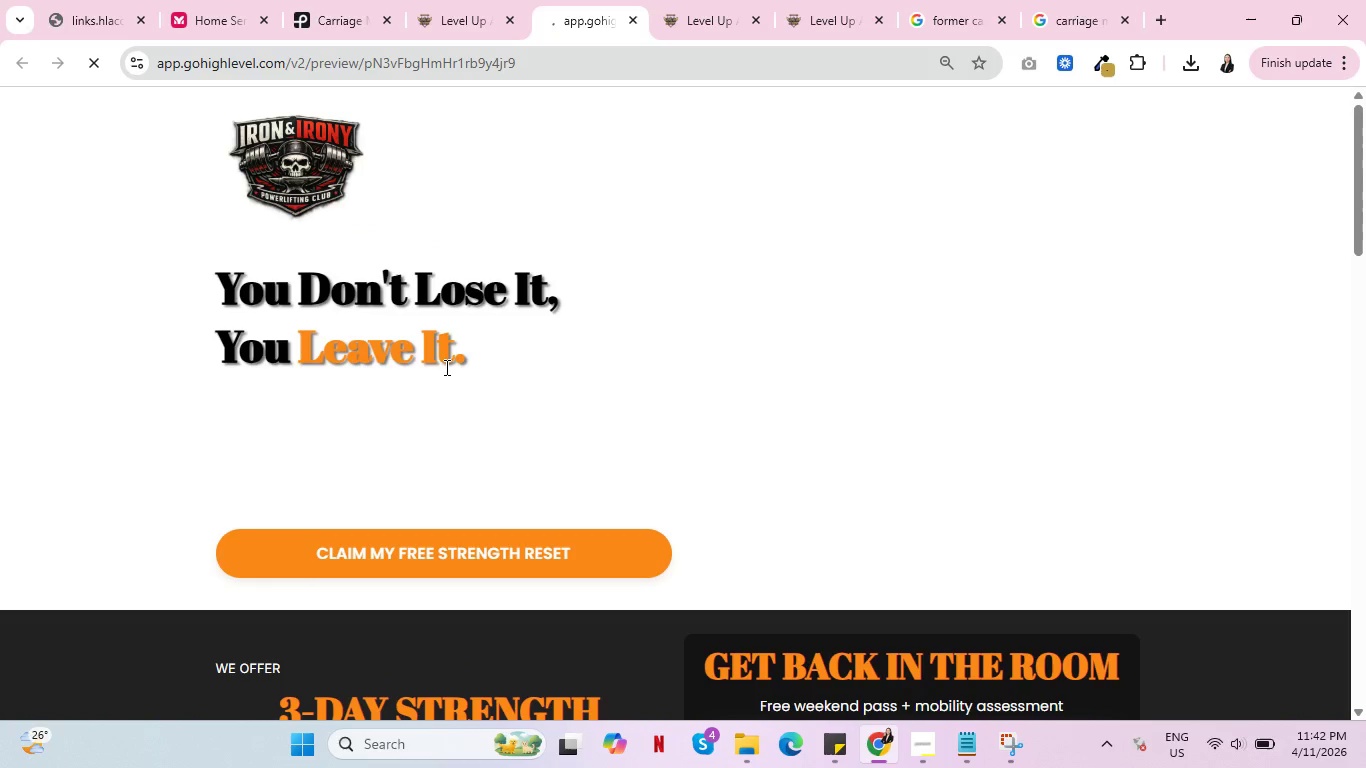 
wait(7.17)
 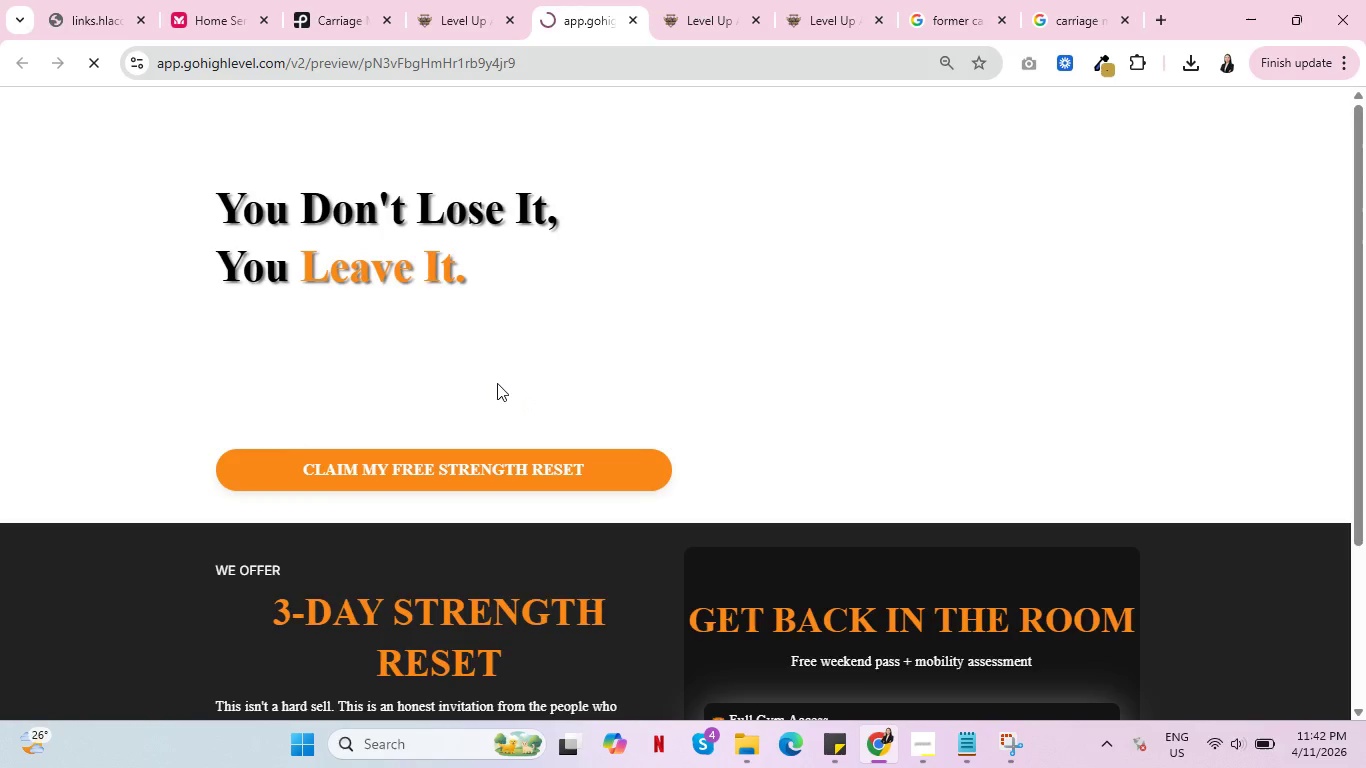 
scroll: coordinate [297, 461], scroll_direction: down, amount: 22.0
 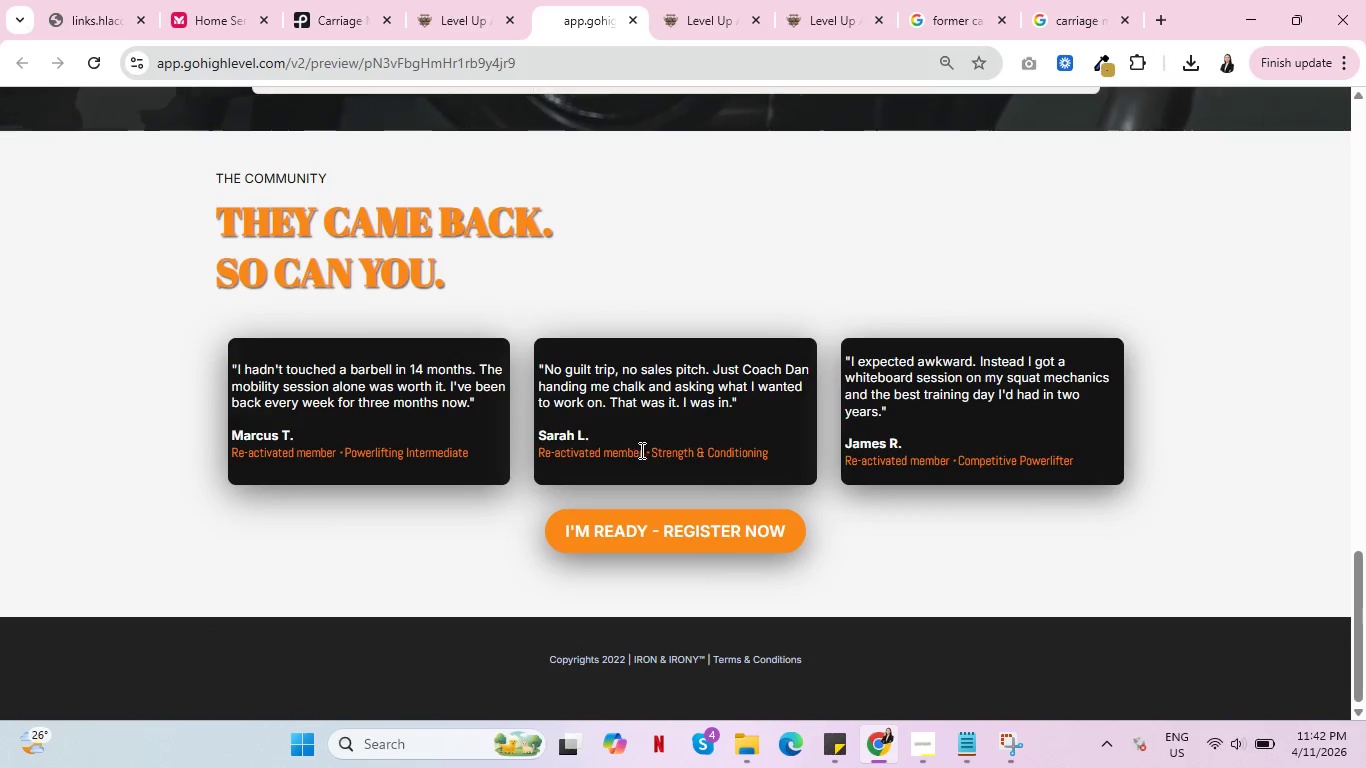 
left_click_drag(start_coordinate=[648, 454], to_coordinate=[643, 455])
 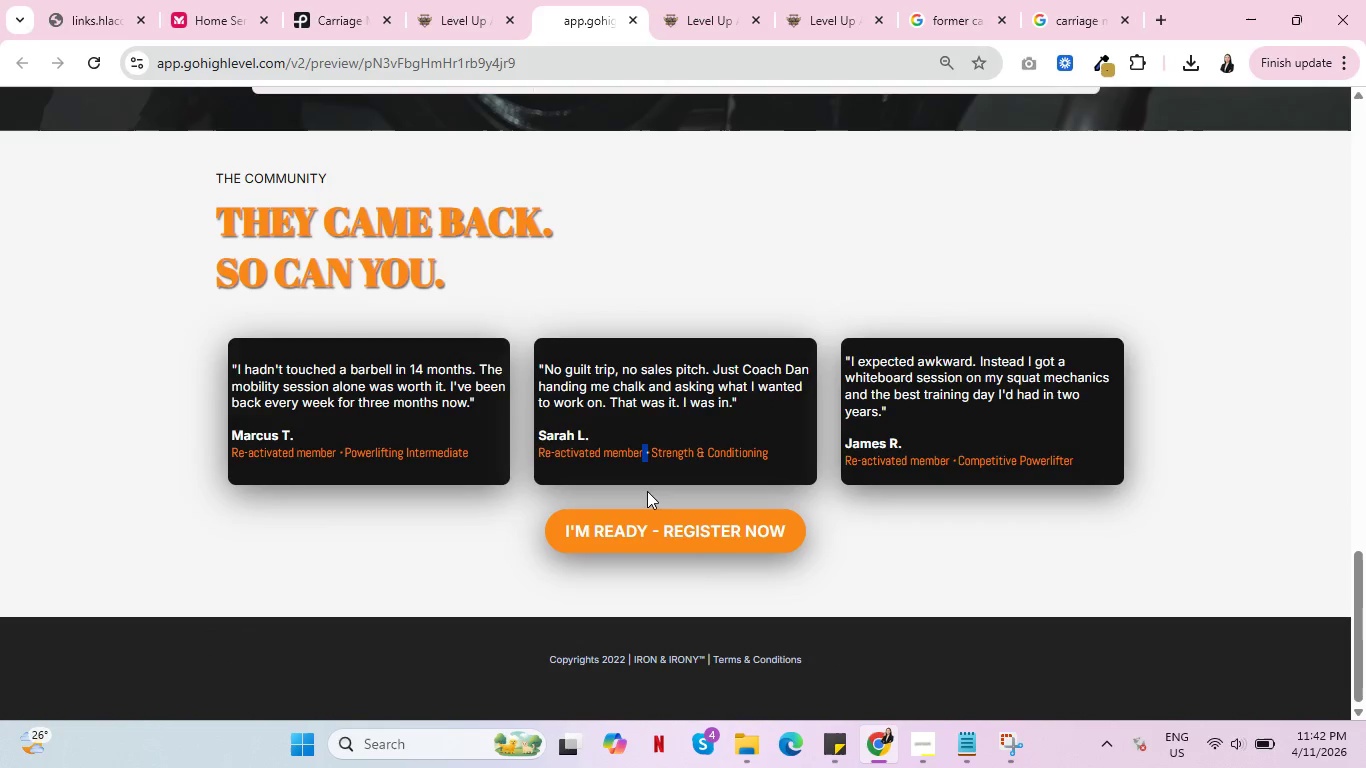 
key(Control+C)
 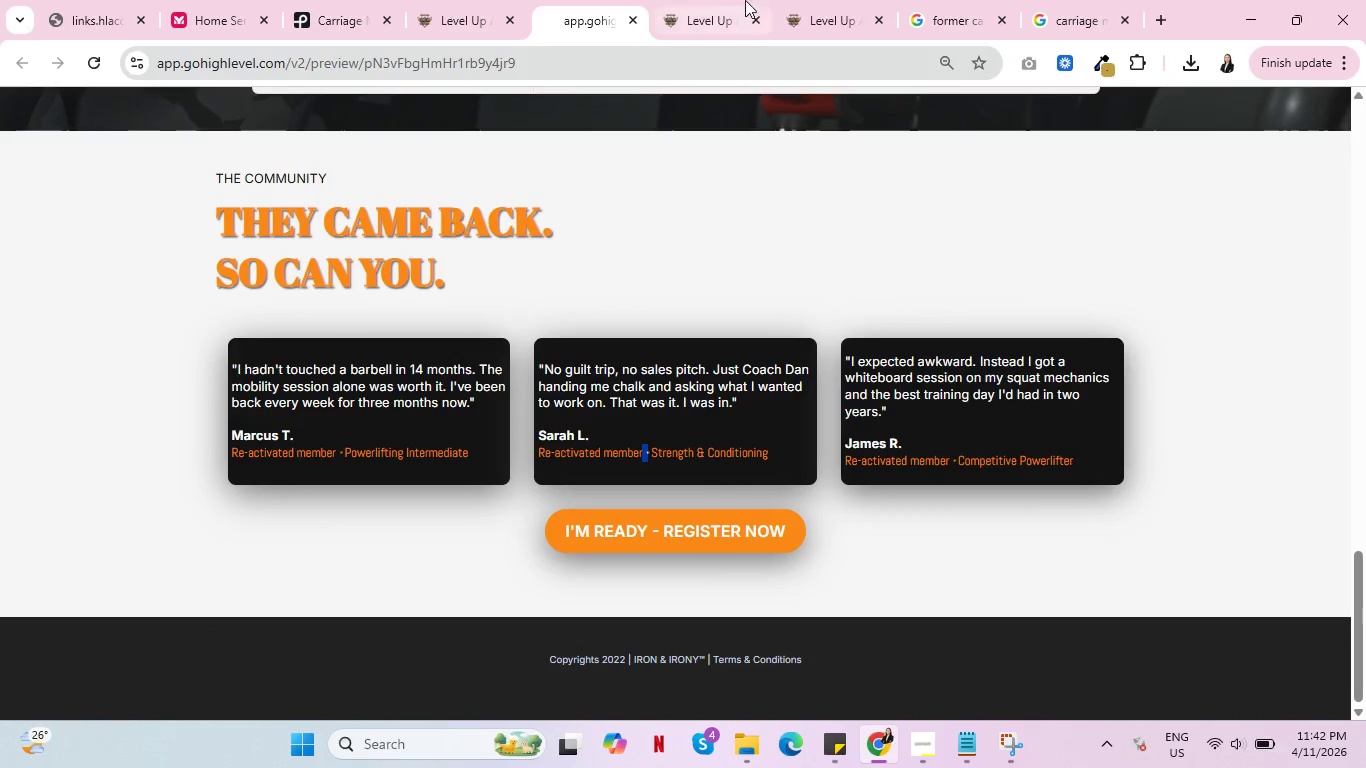 
left_click([728, 0])
 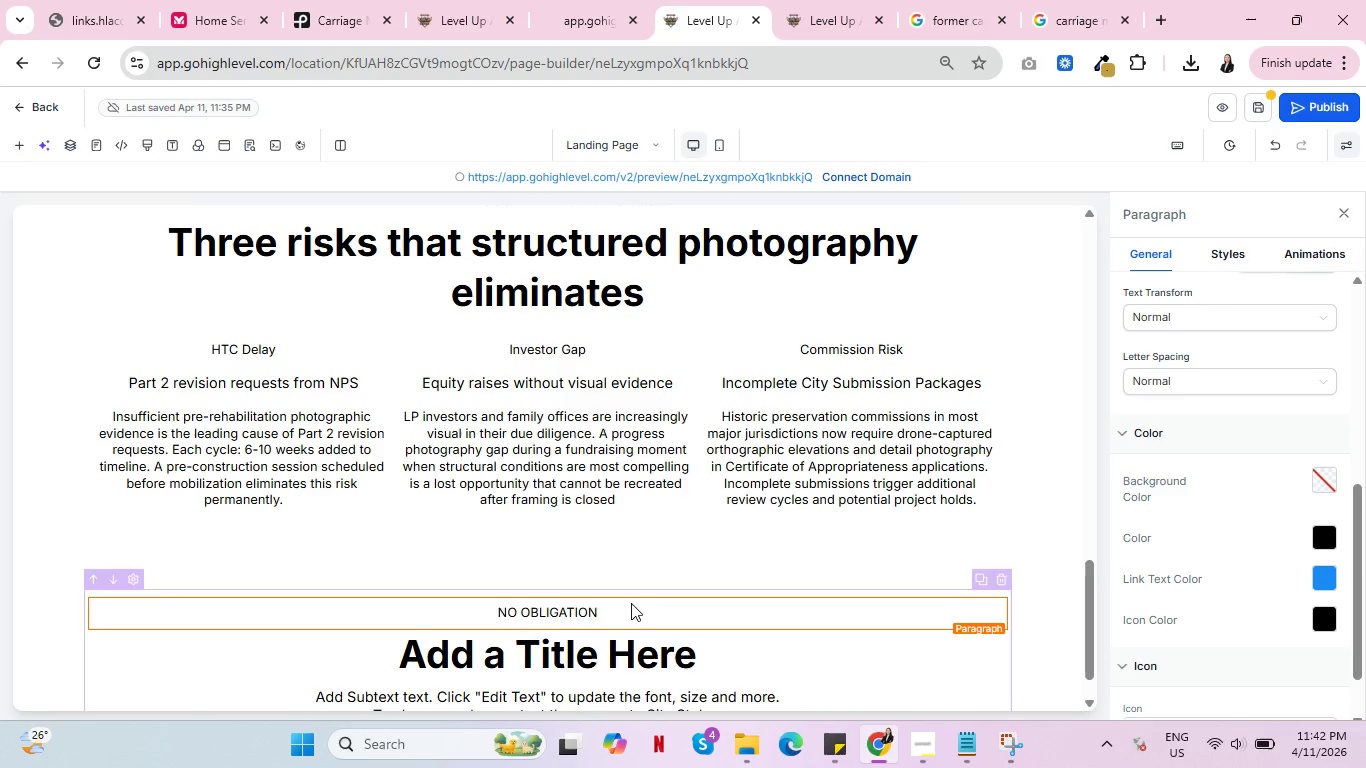 
left_click([627, 616])
 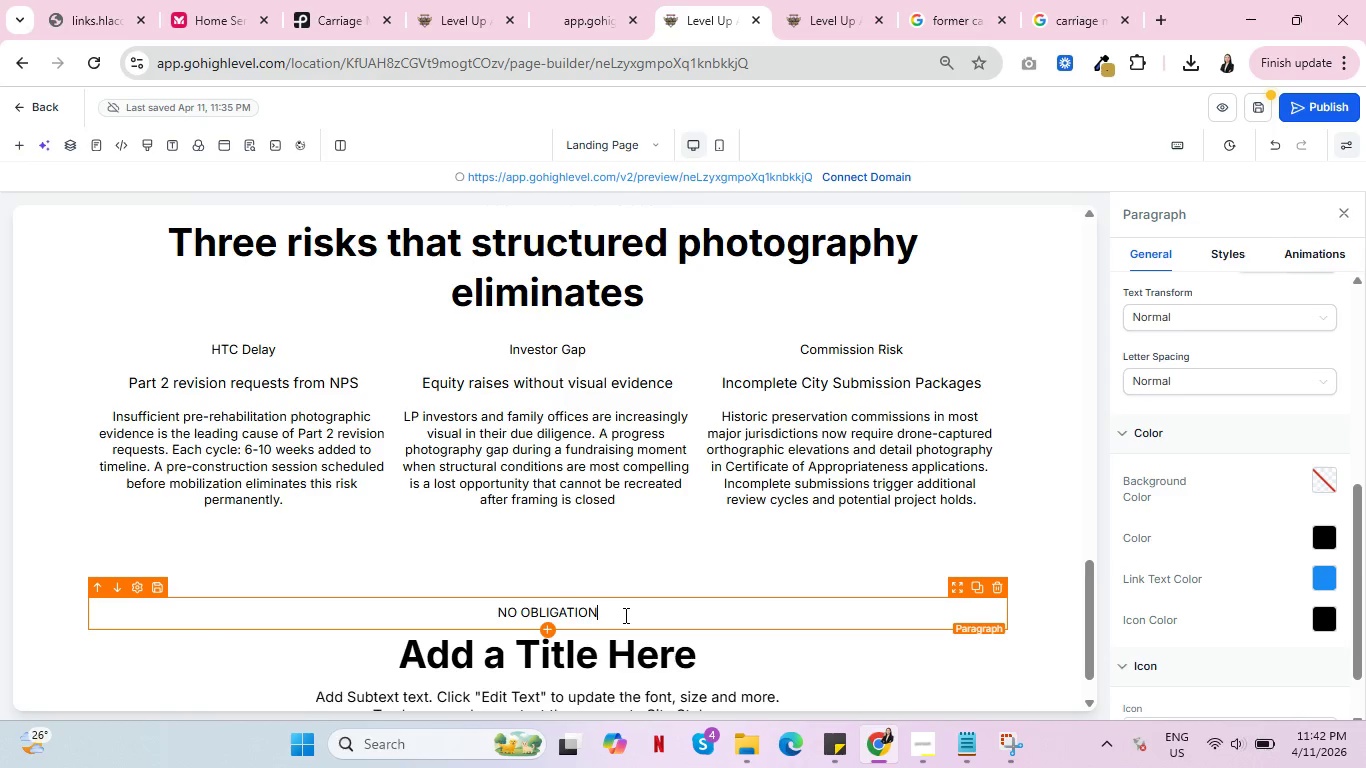 
key(Space)
 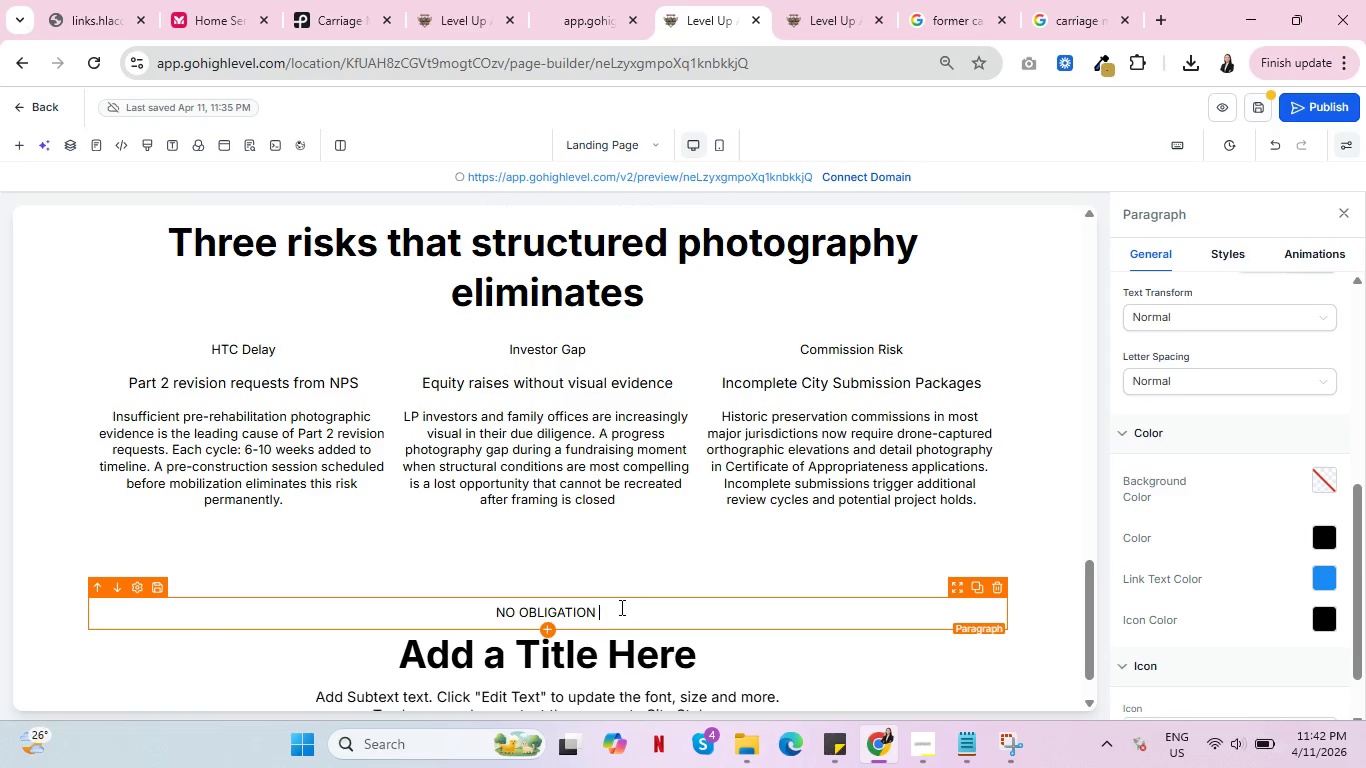 
key(Control+V)
 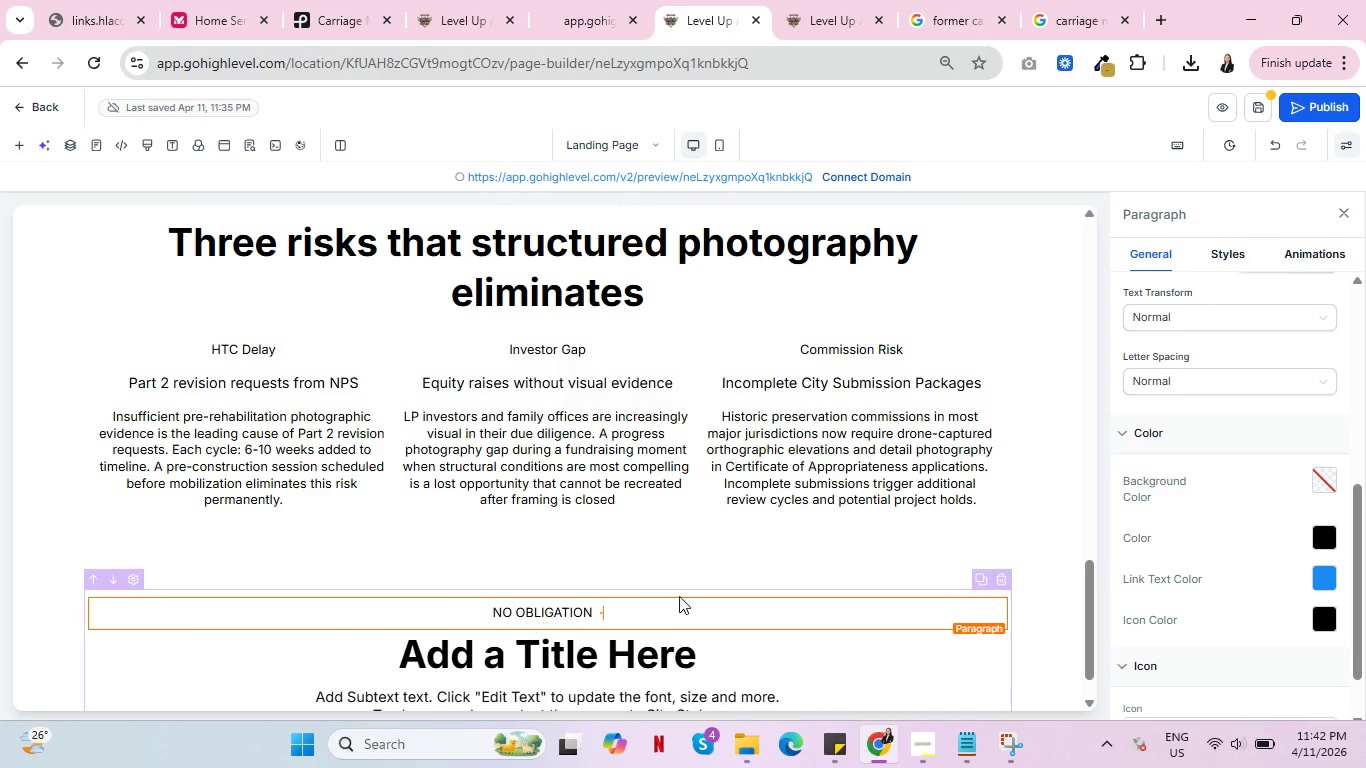 
key(Space)
 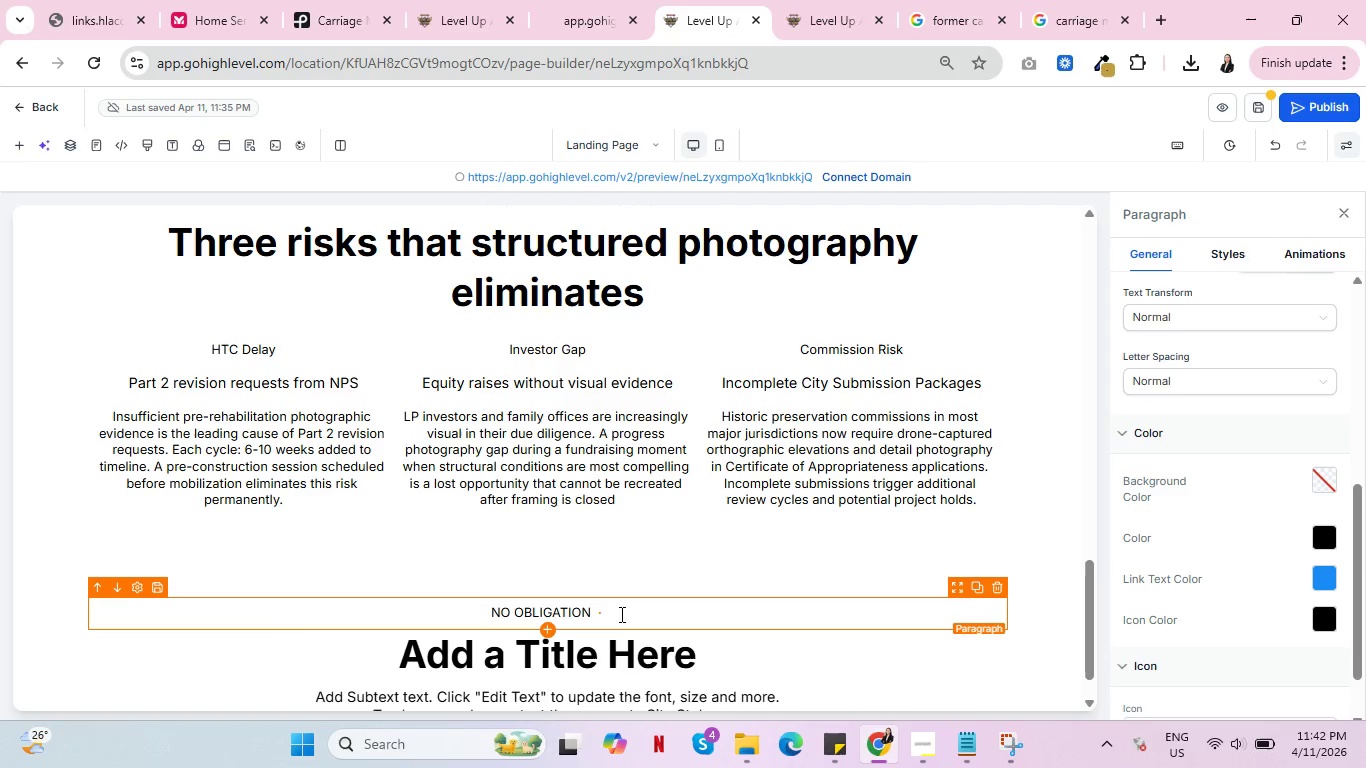 
left_click_drag(start_coordinate=[619, 614], to_coordinate=[582, 616])
 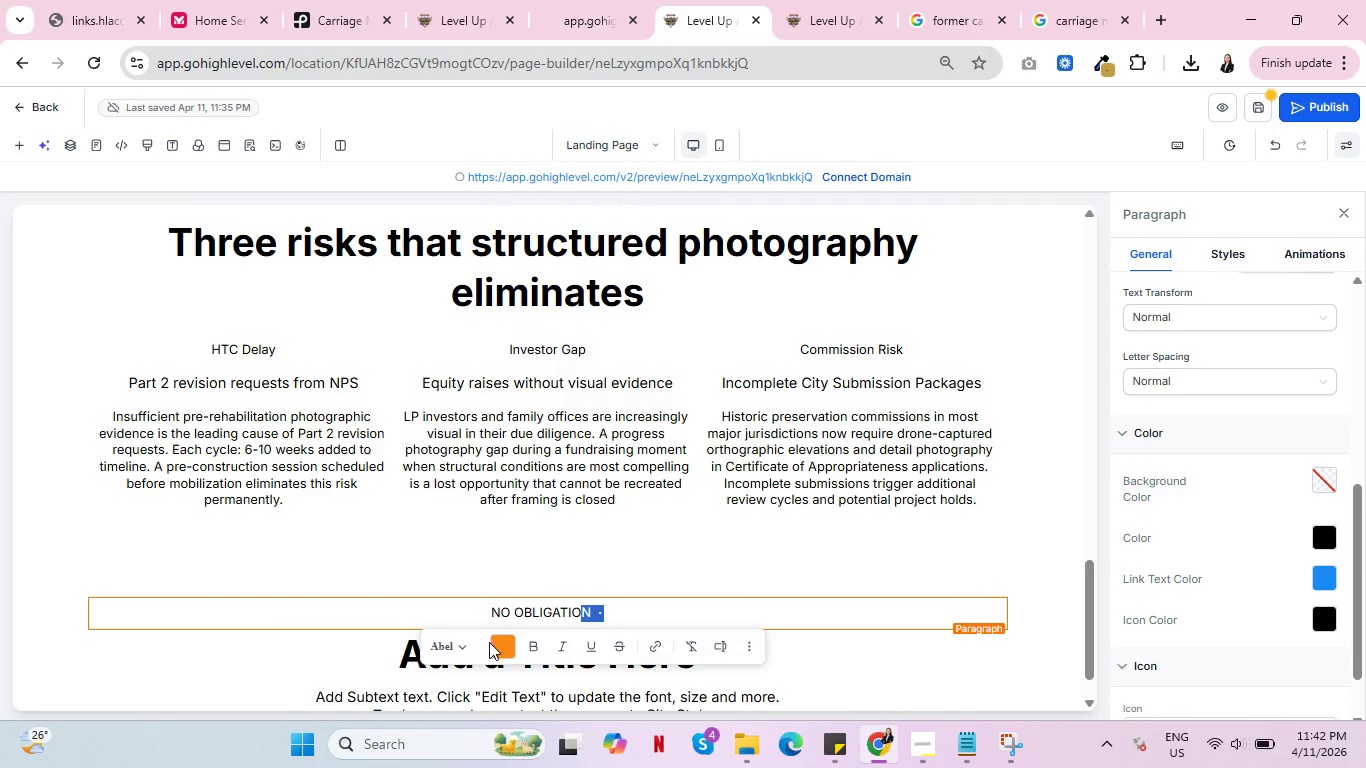 
left_click([499, 644])
 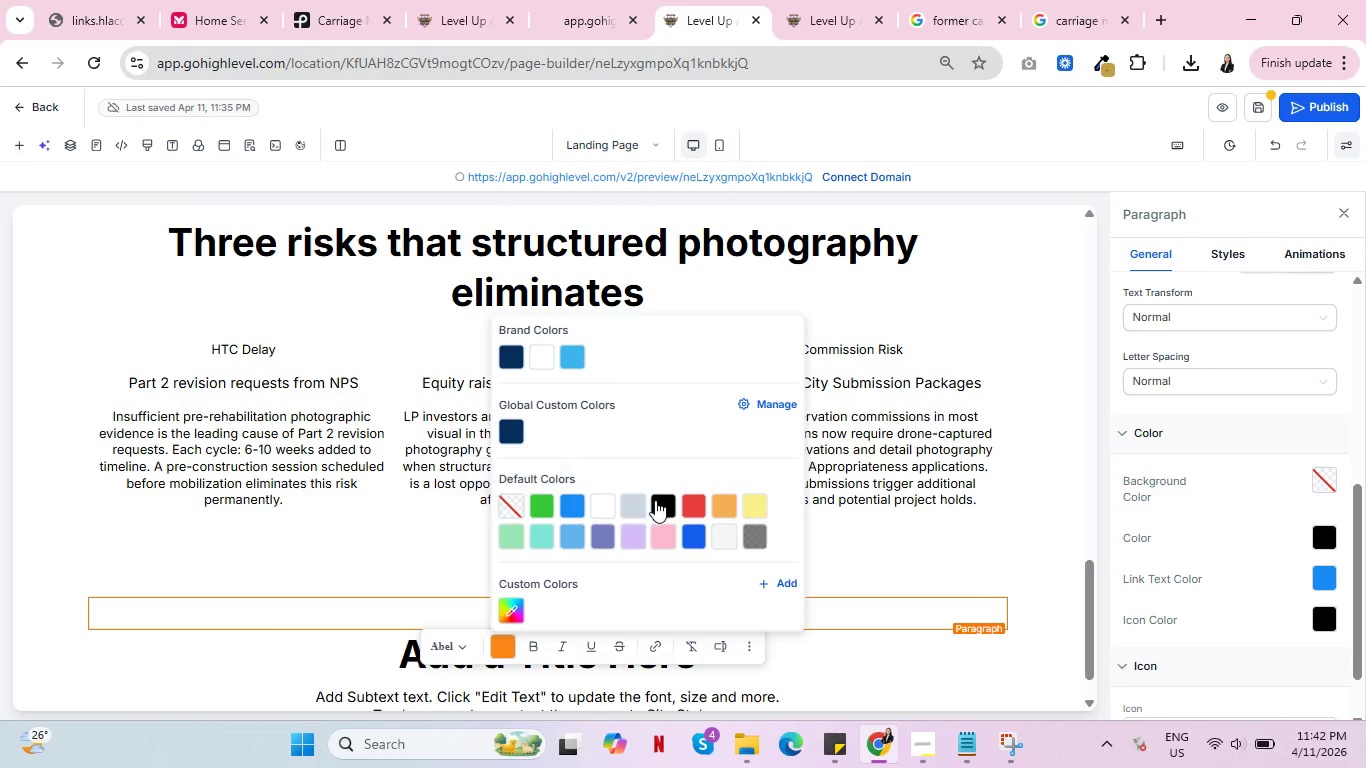 
left_click([664, 507])
 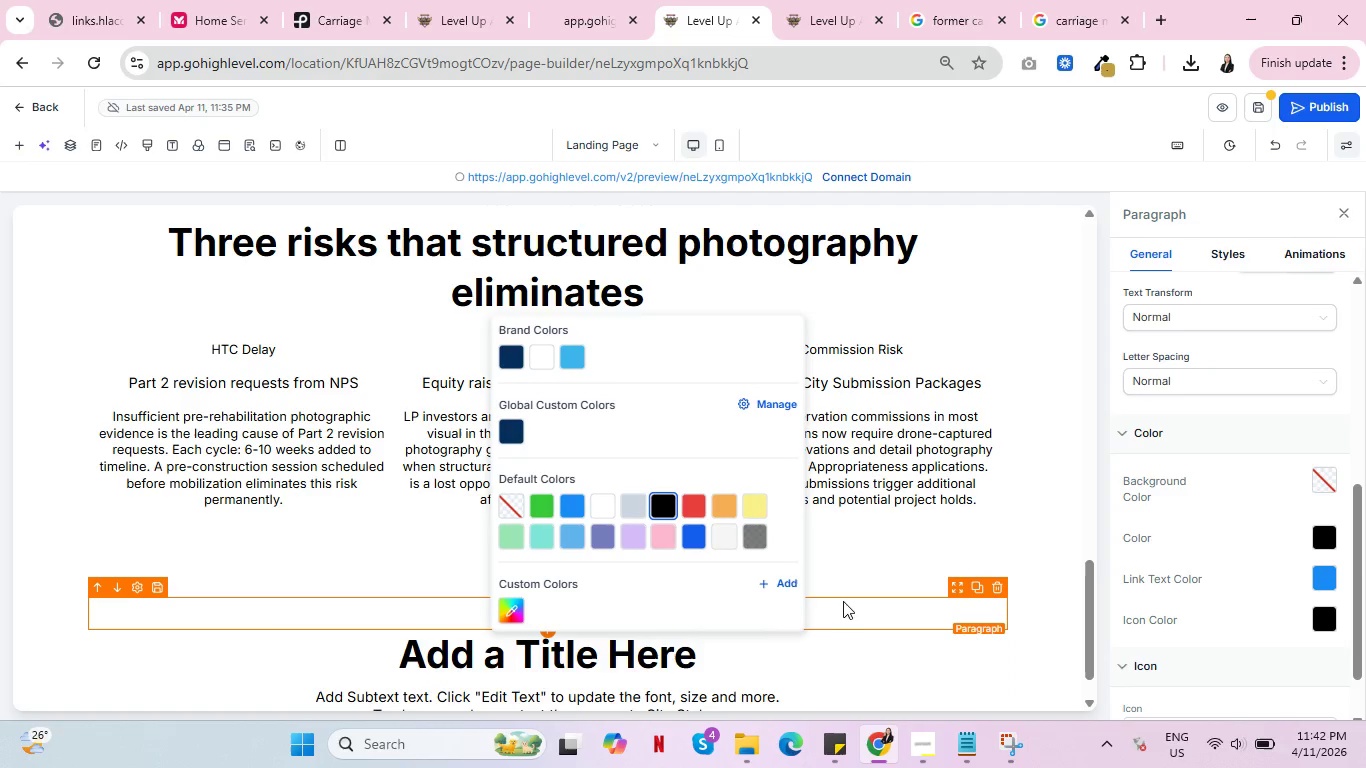 
left_click([853, 615])
 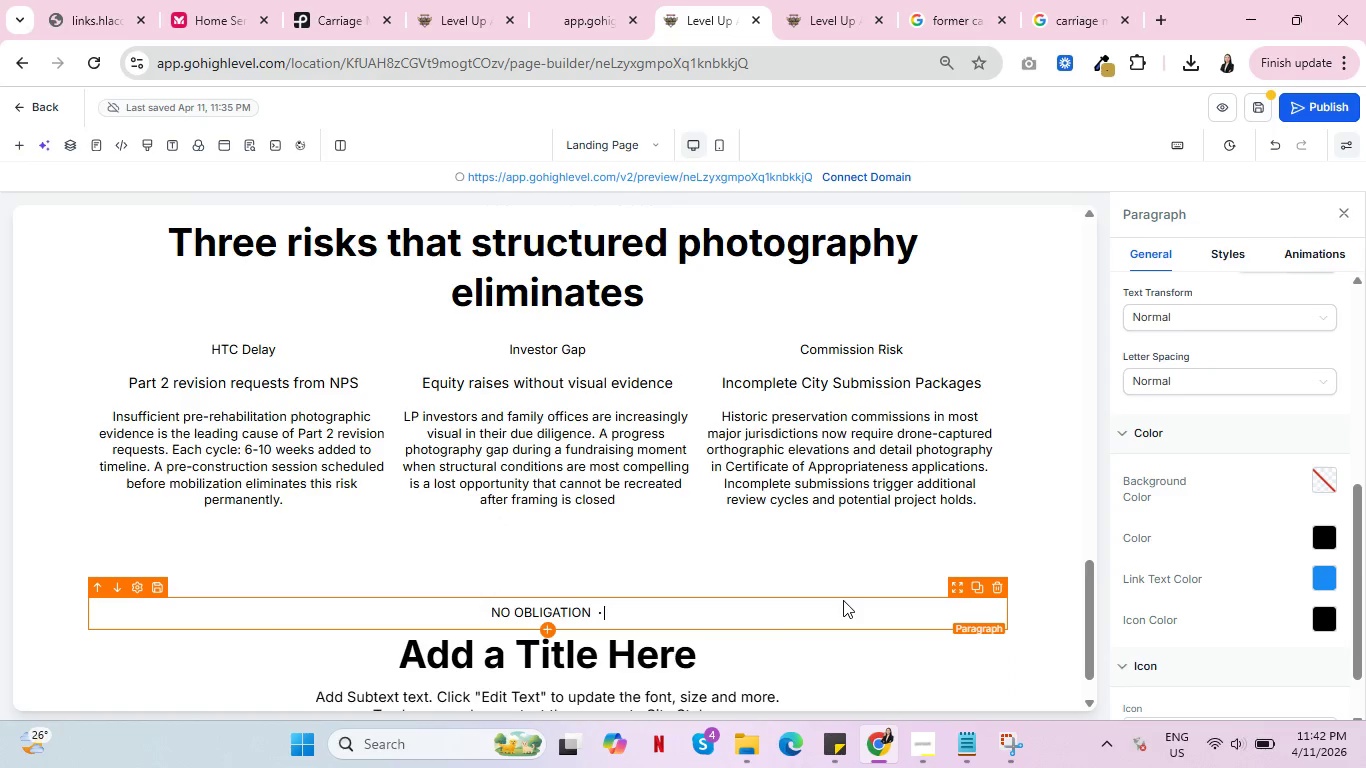 
key(ArrowLeft)
 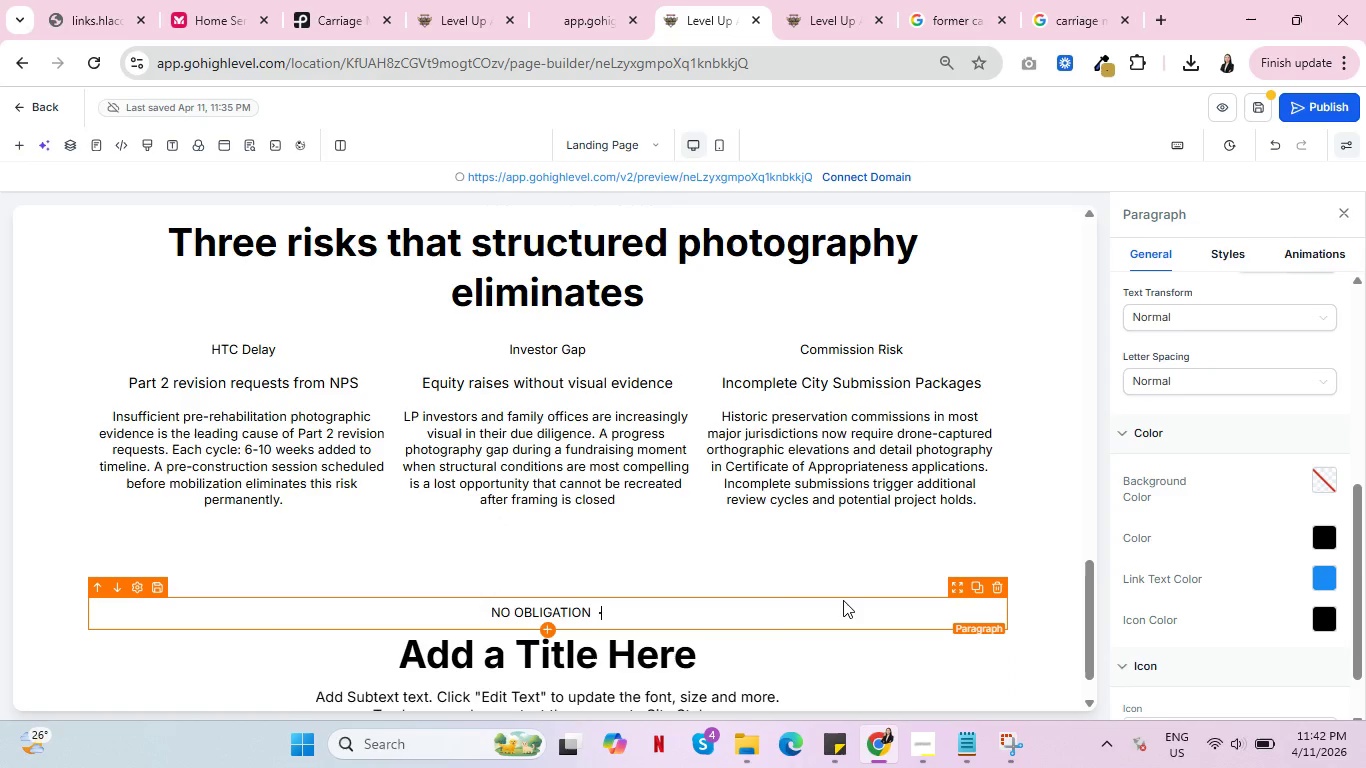 
key(ArrowLeft)
 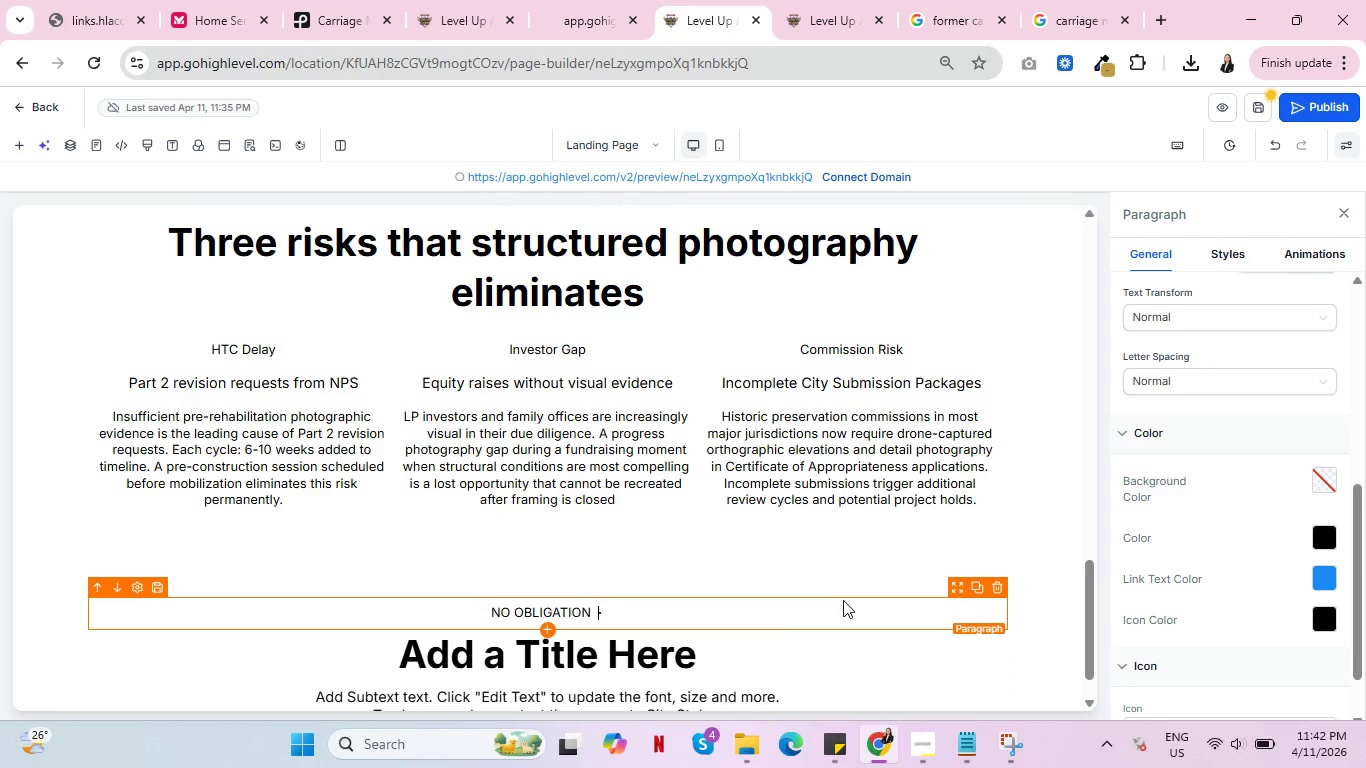 
key(ArrowLeft)
 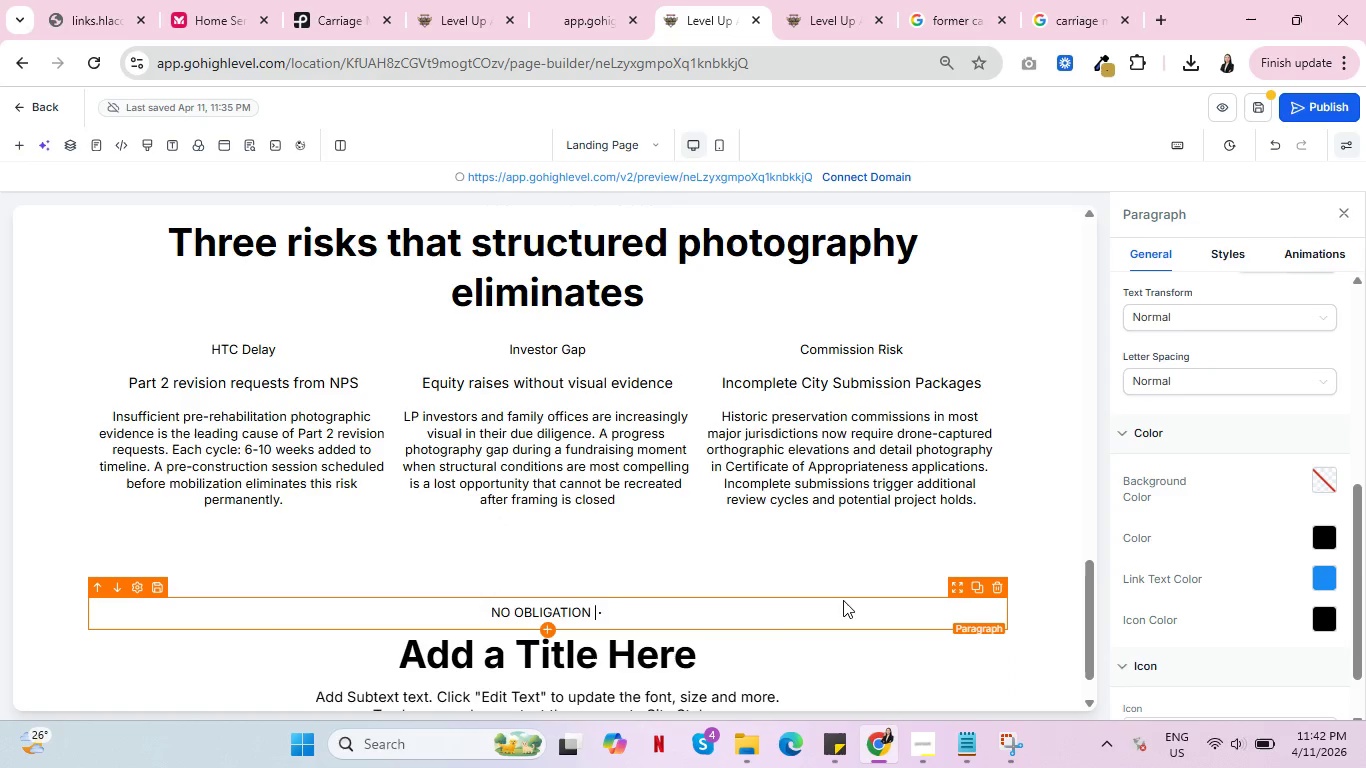 
key(ArrowLeft)
 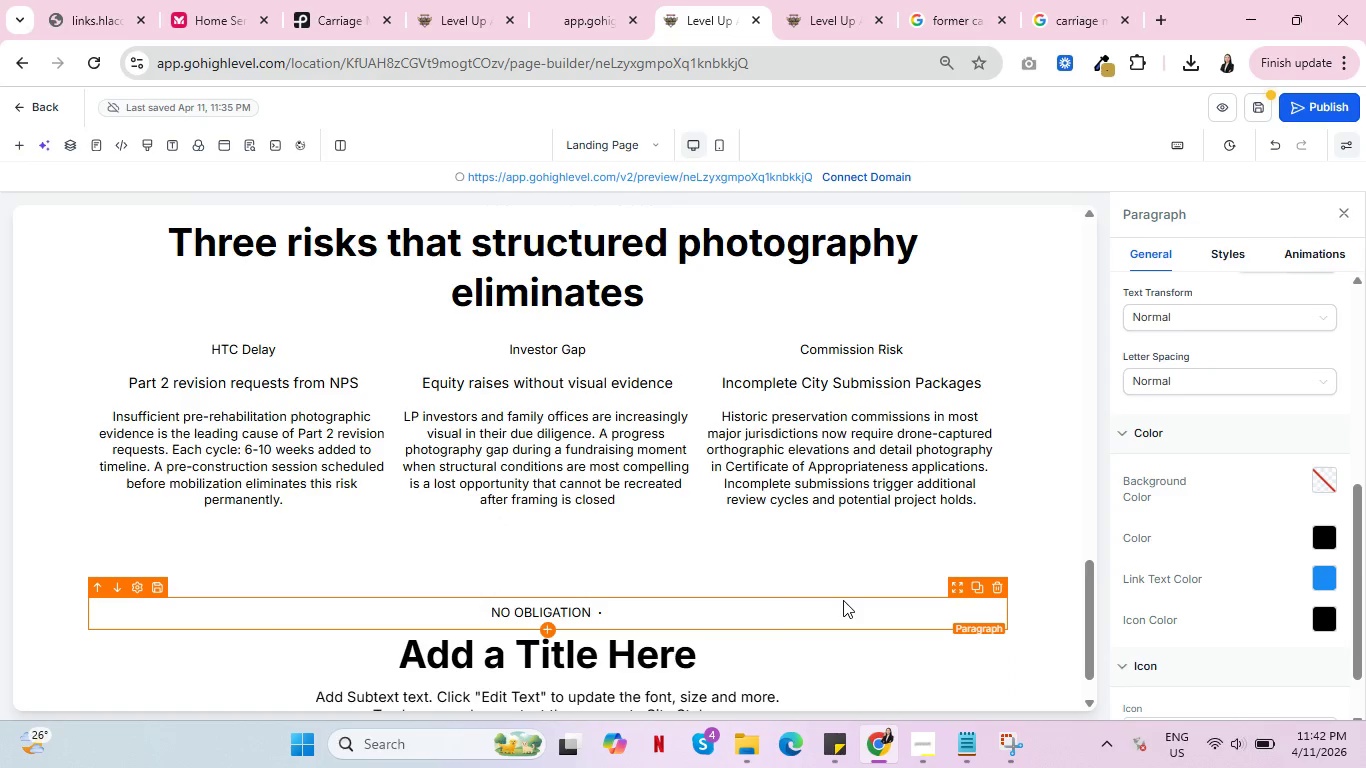 
key(Delete)
 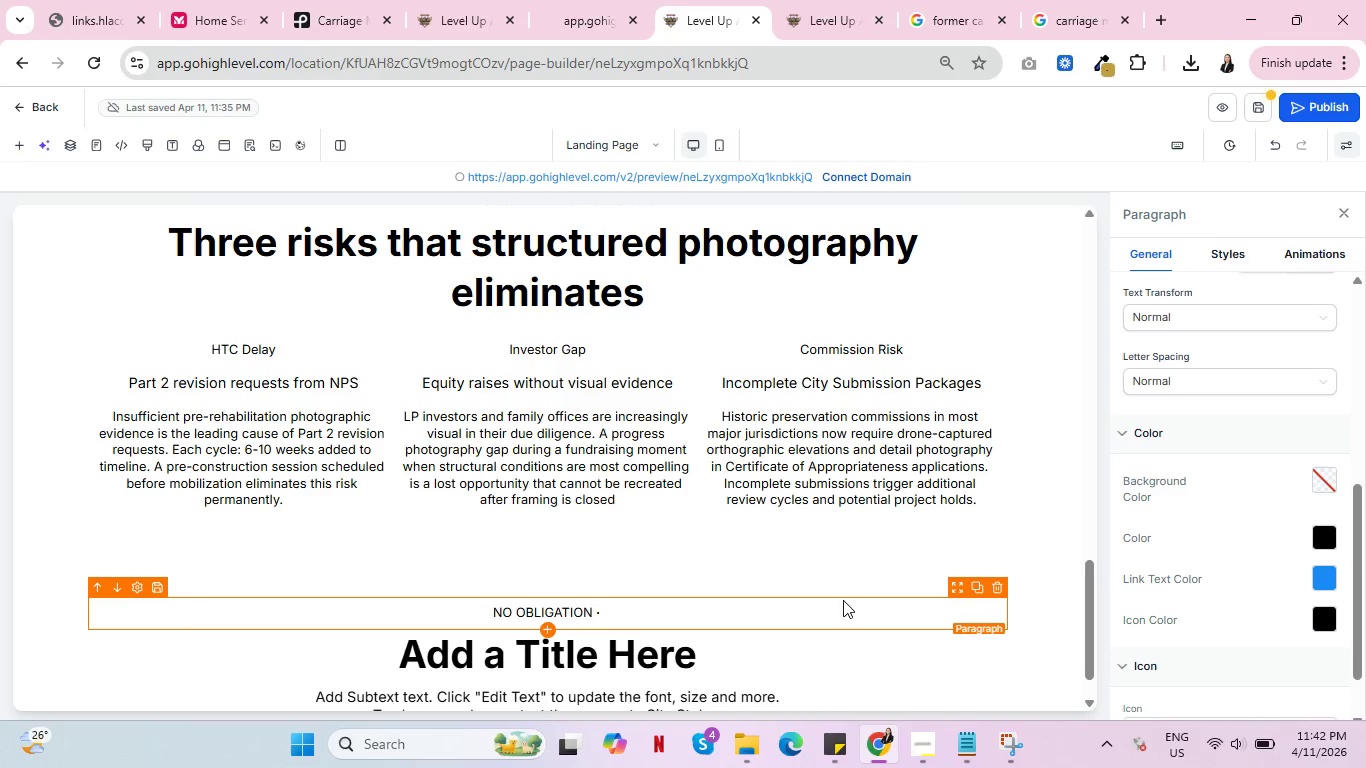 
key(ArrowRight)
 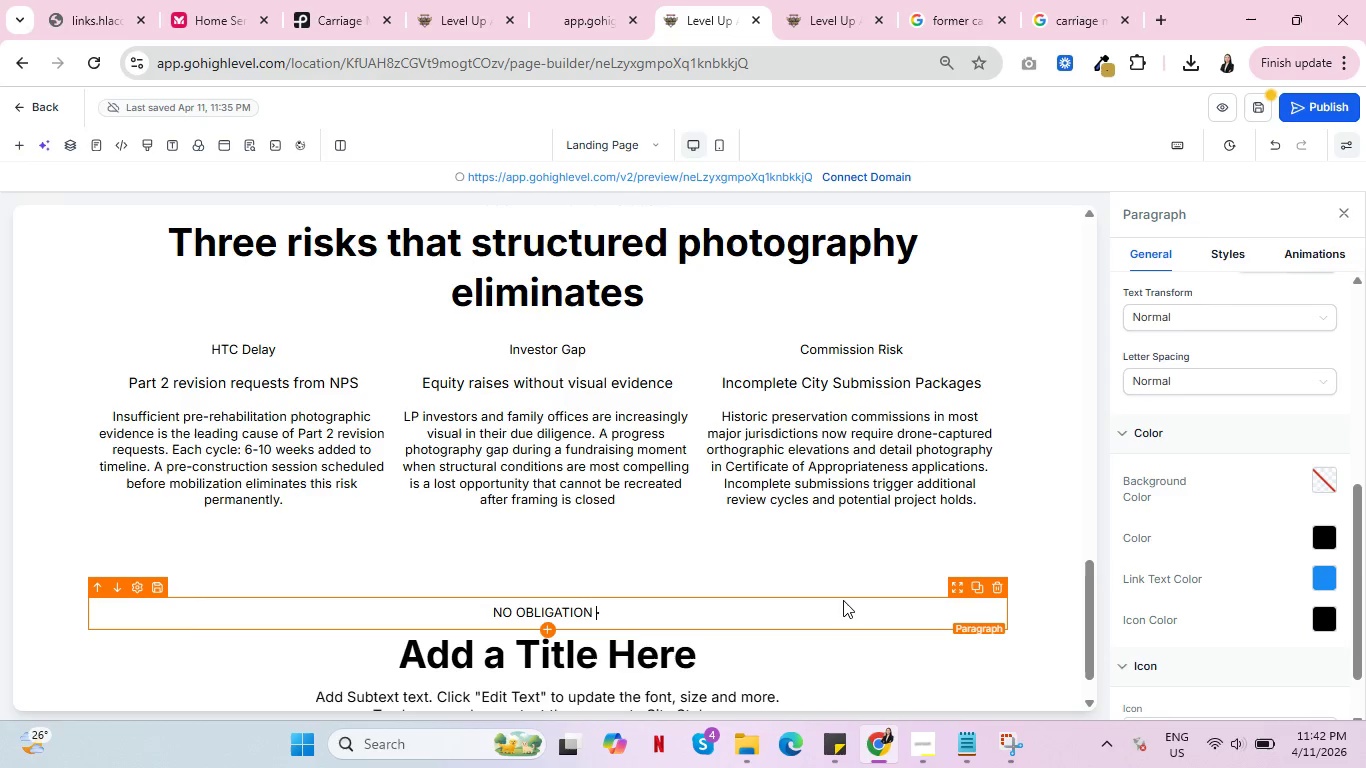 
key(ArrowRight)
 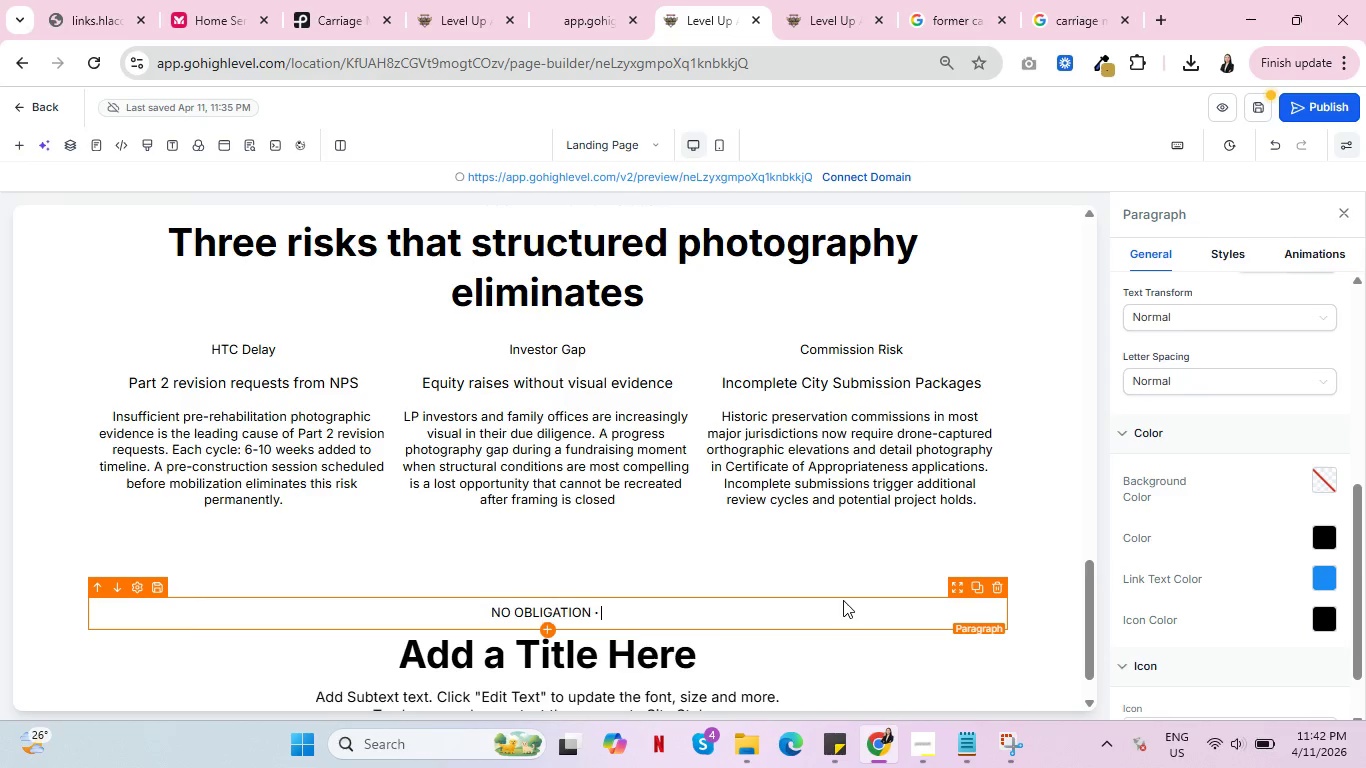 
key(Space)
 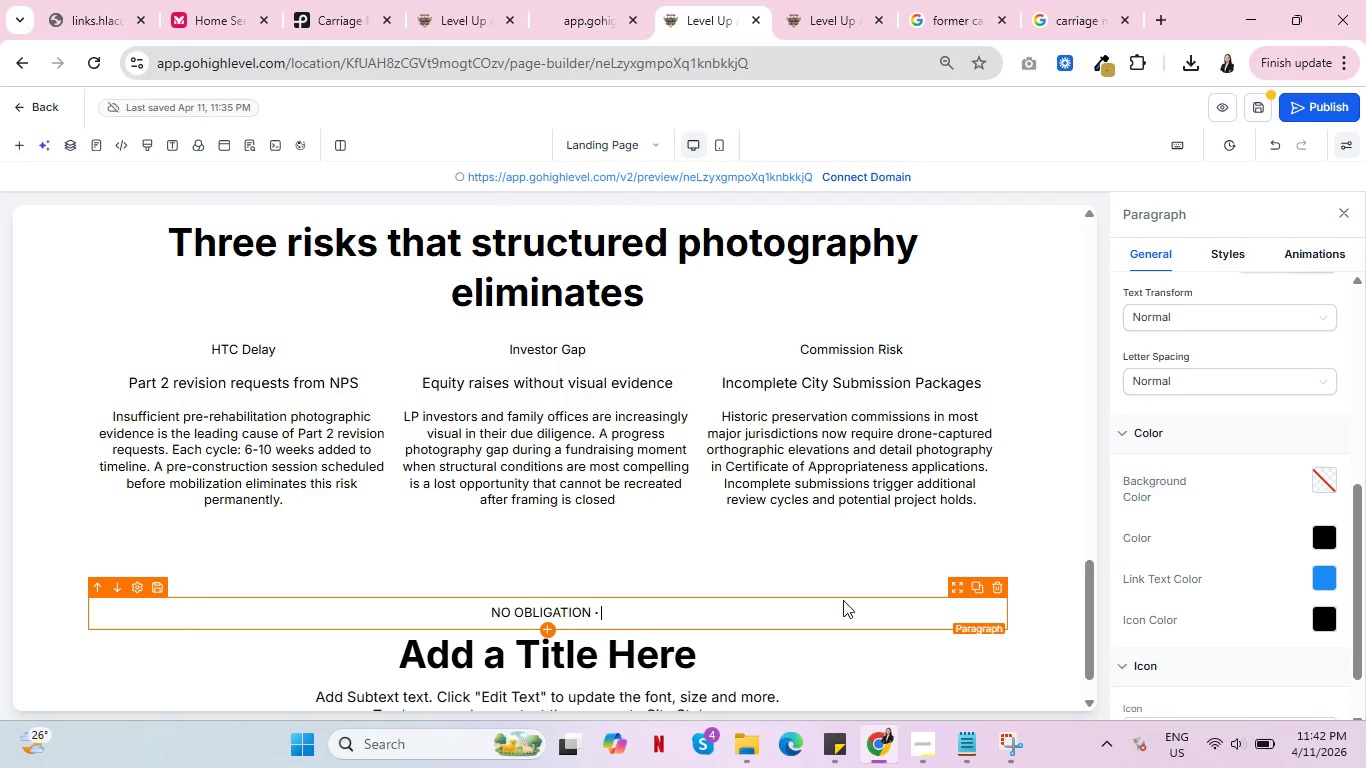 
type(20 MINUTES)
 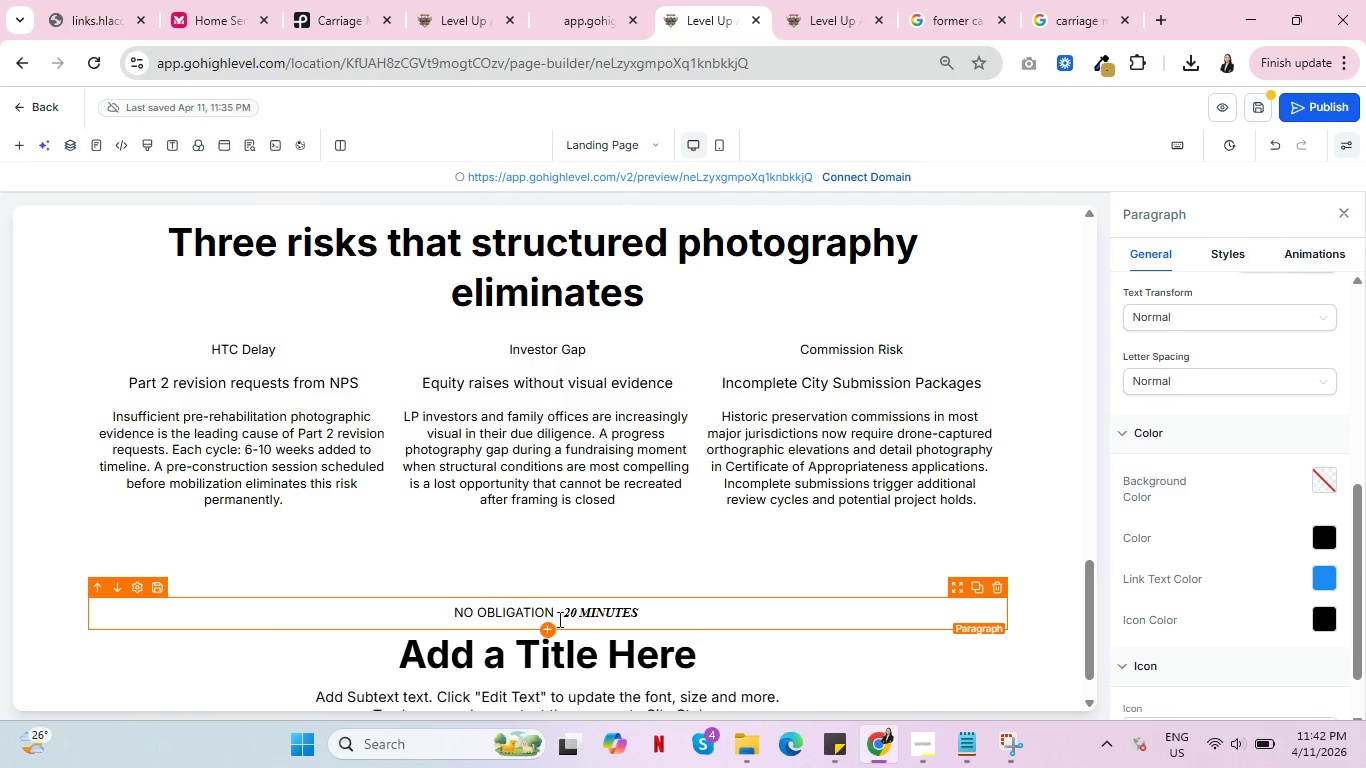 
left_click_drag(start_coordinate=[564, 609], to_coordinate=[553, 609])
 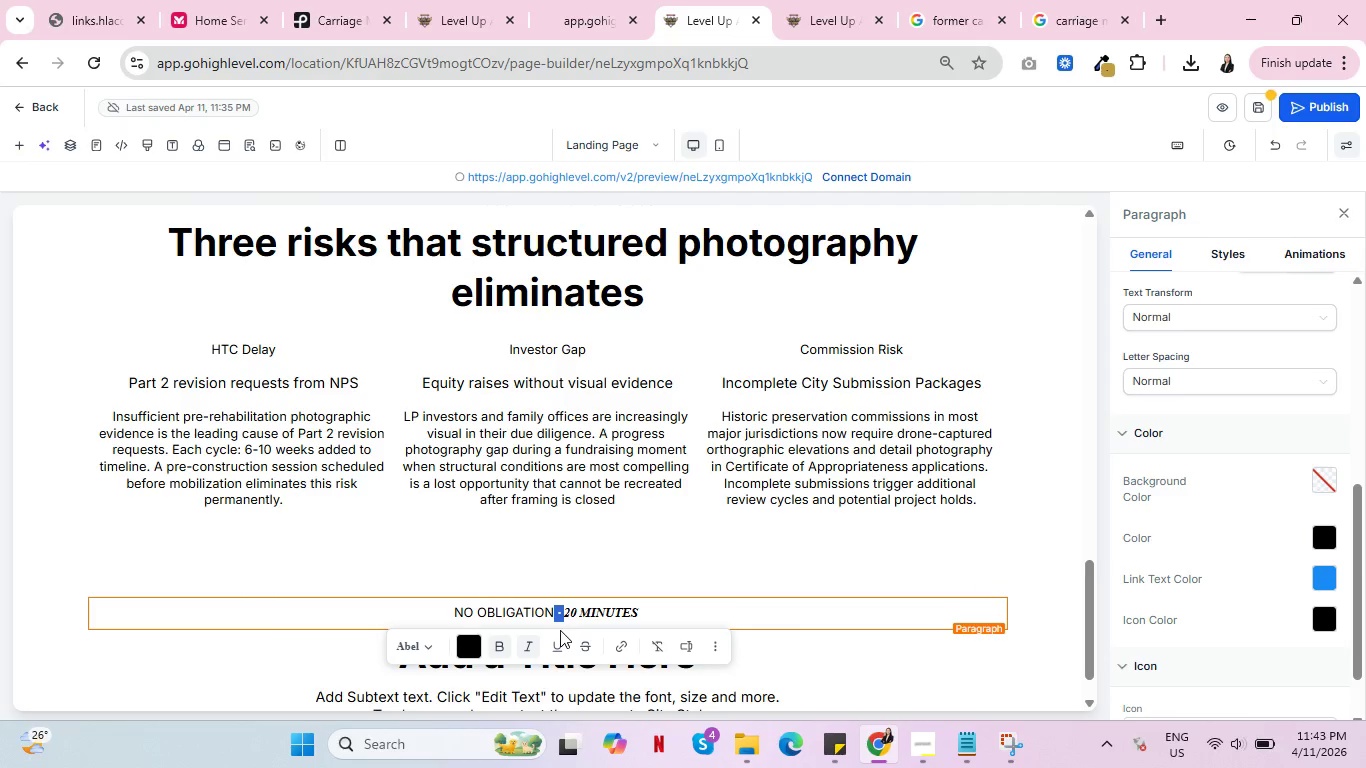 
key(Control+C)
 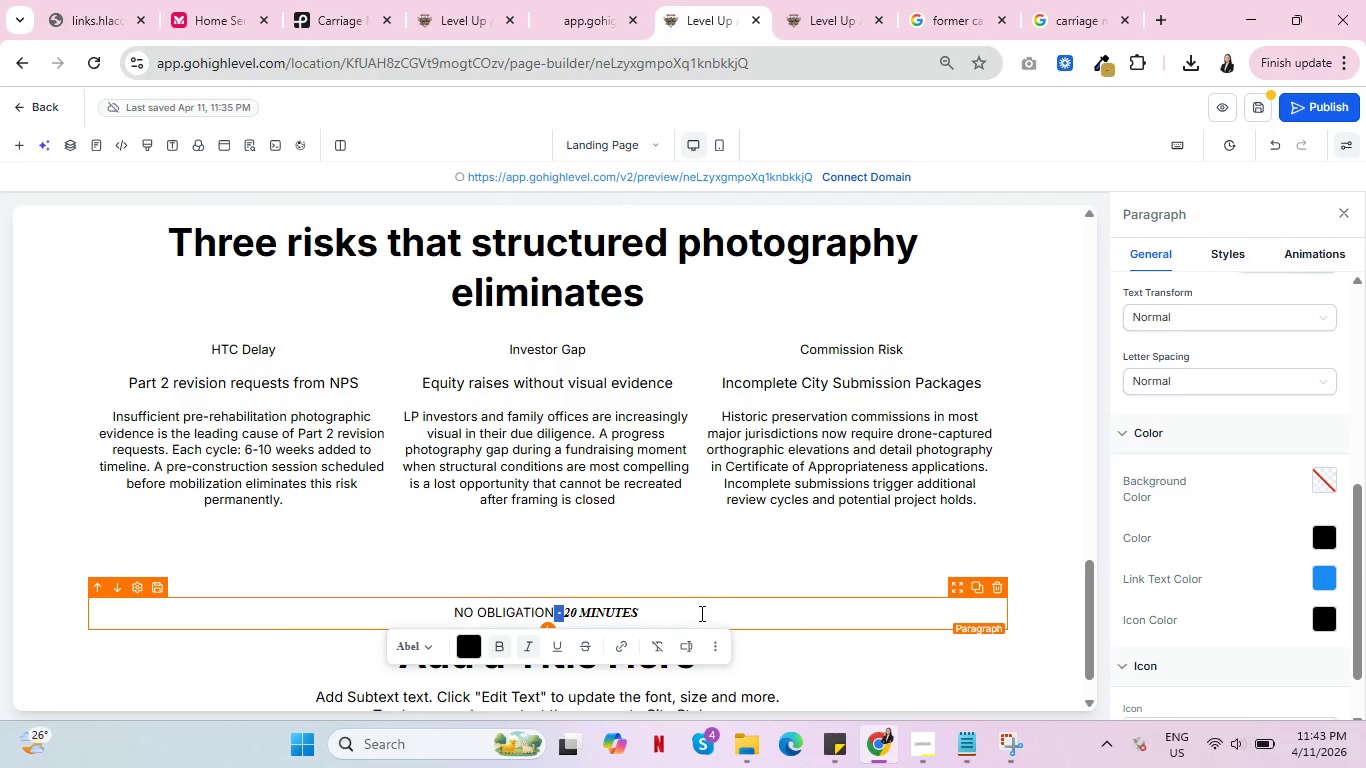 
left_click([700, 613])
 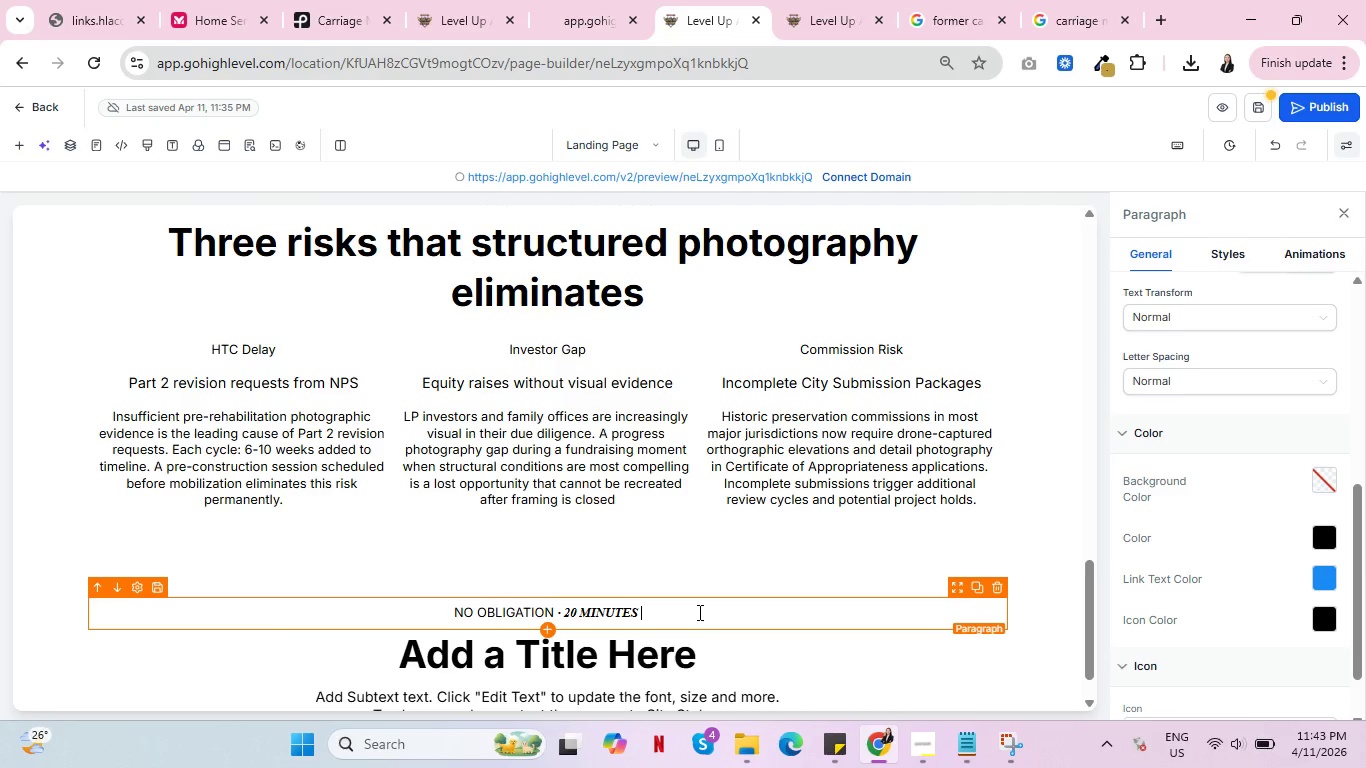 
key(Control+V)
 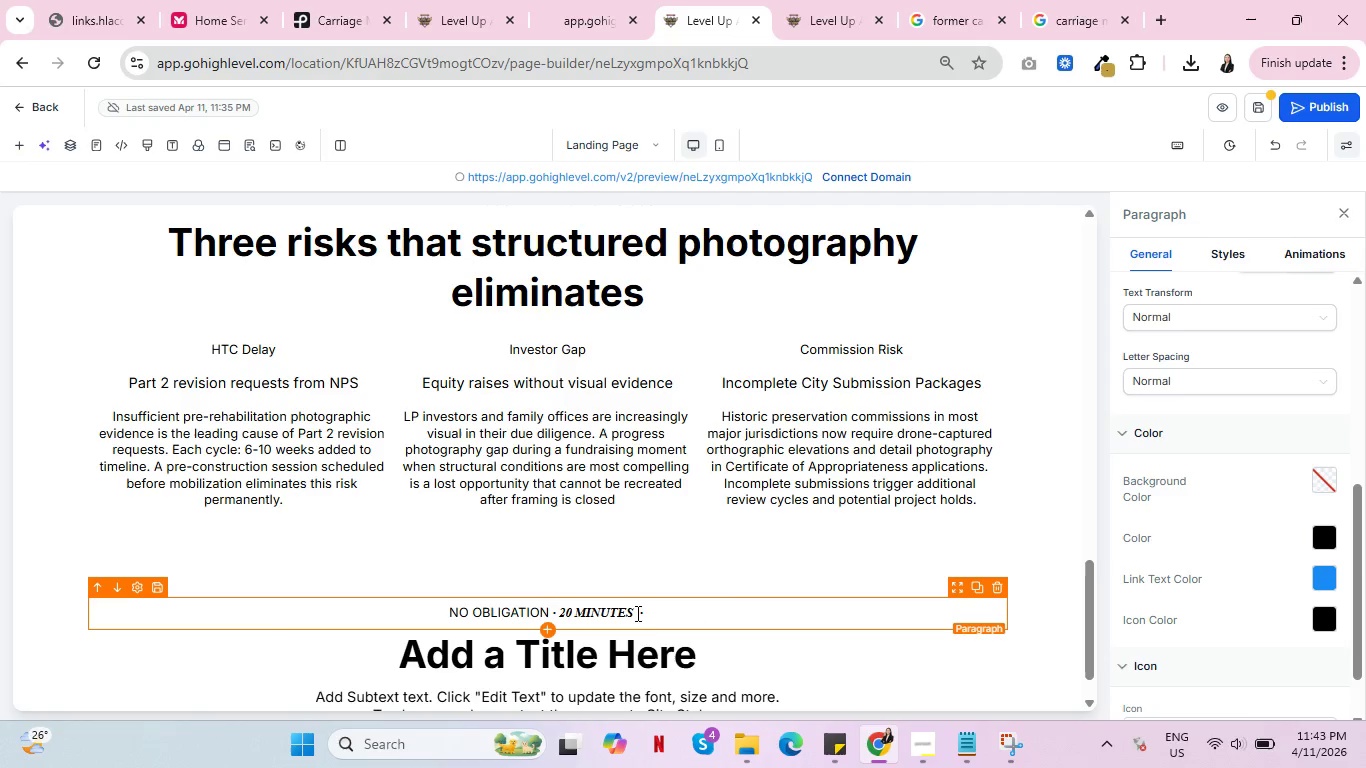 
left_click([646, 622])
 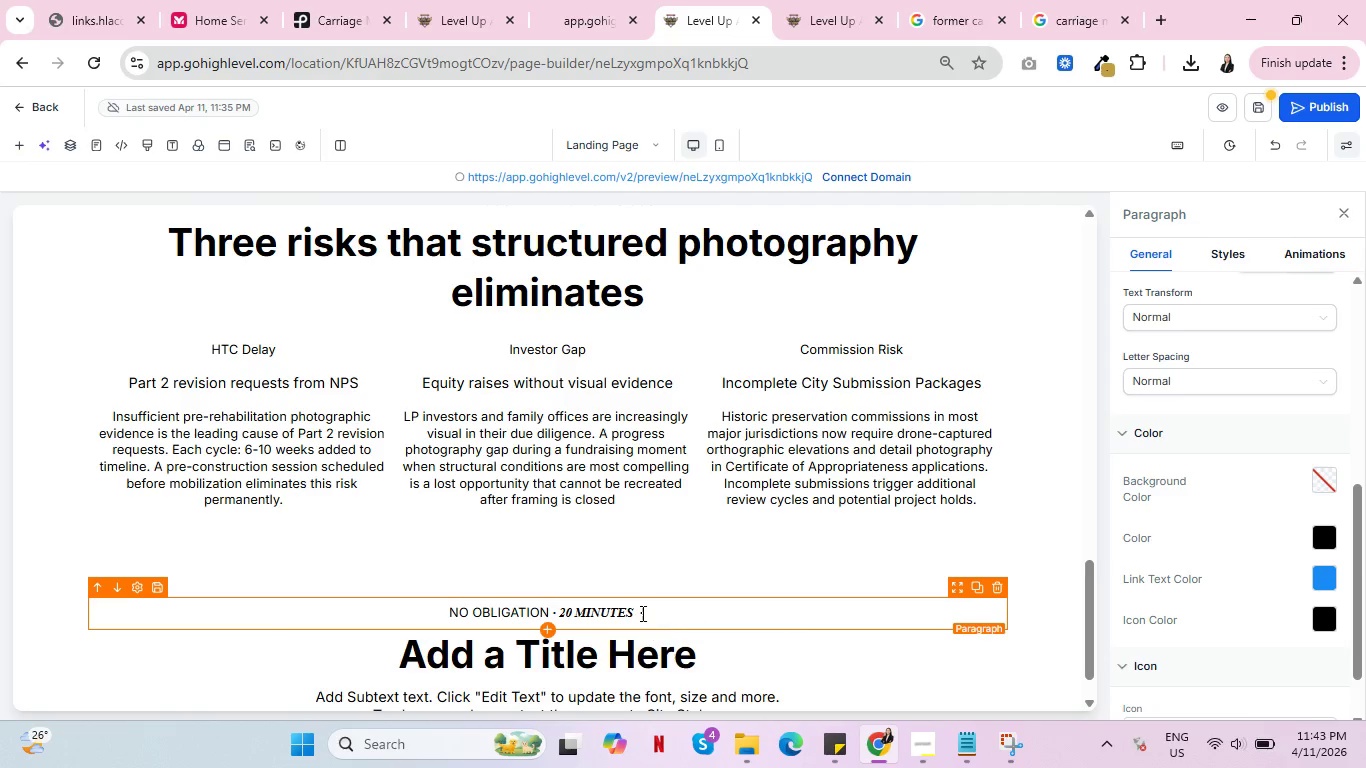 
left_click([641, 613])
 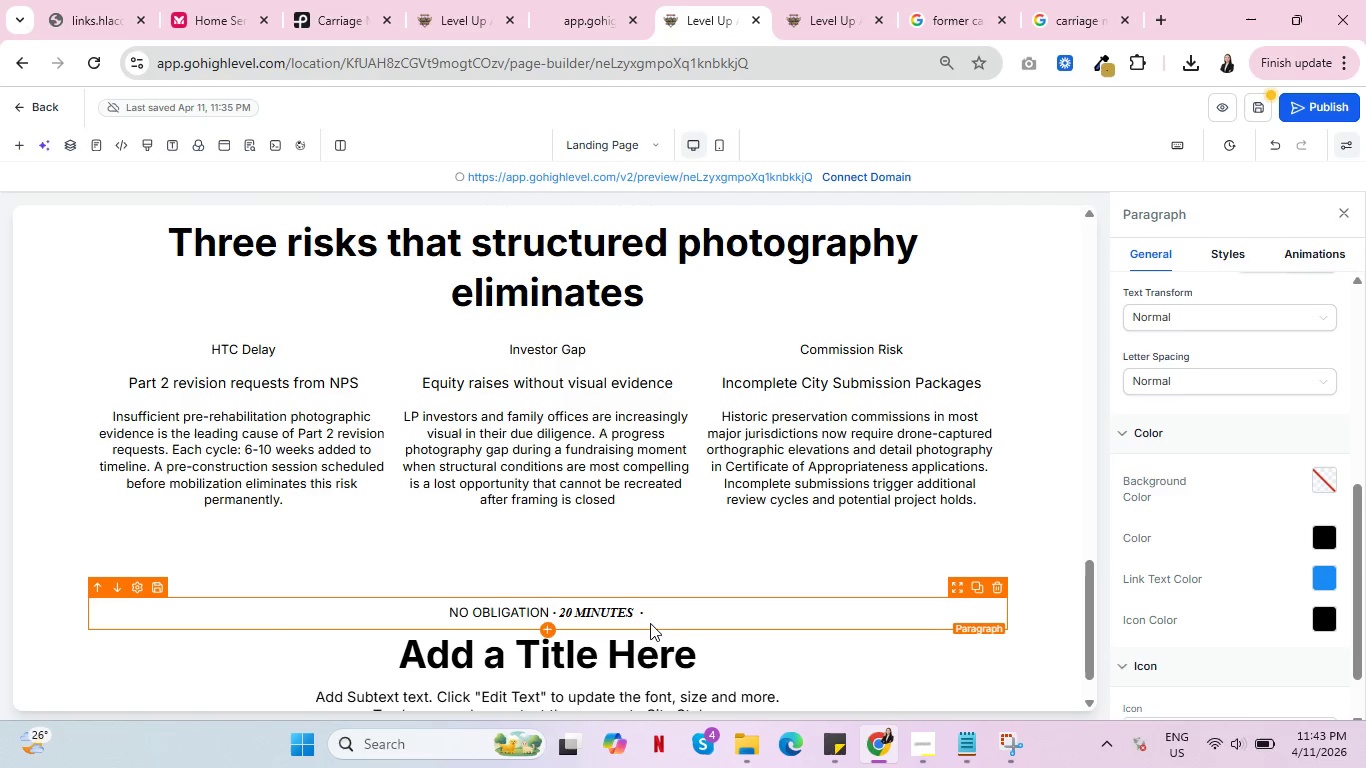 
key(Backspace)
 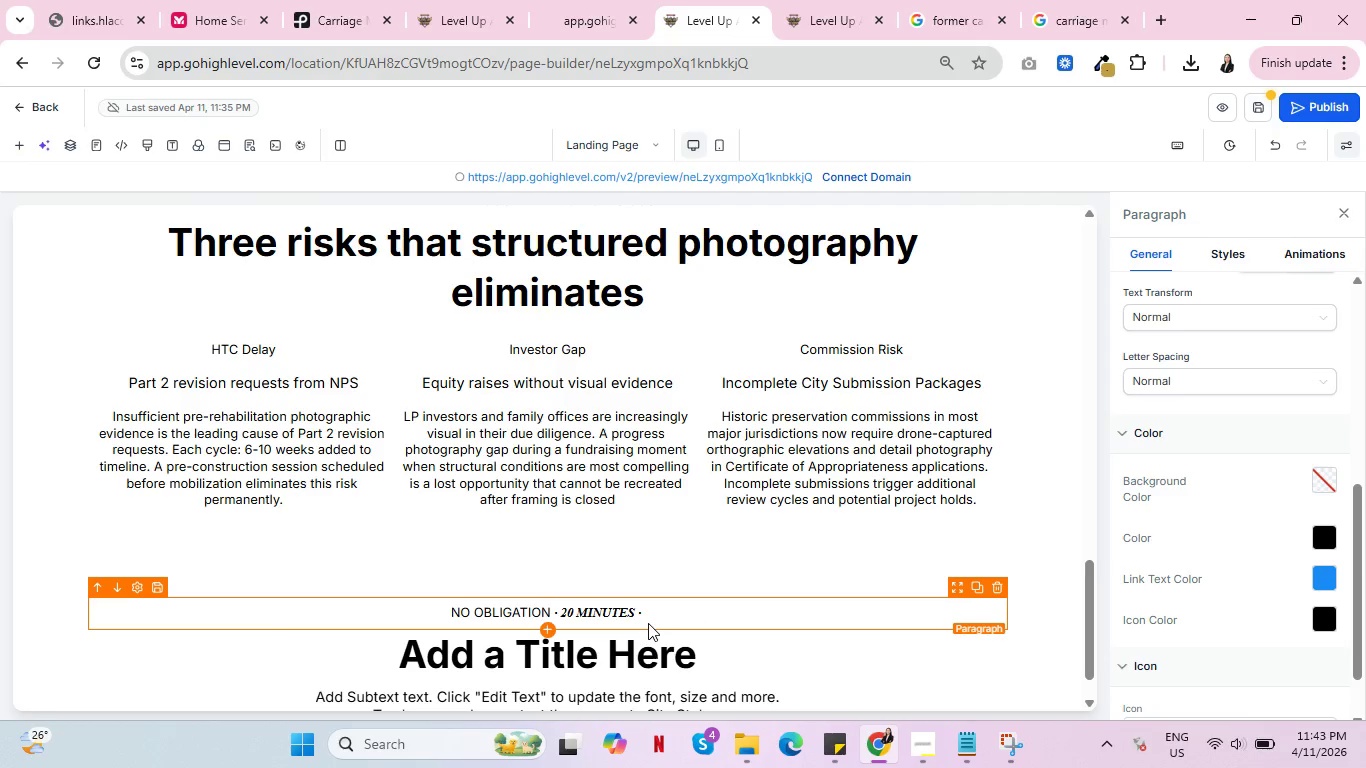 
left_click([663, 605])
 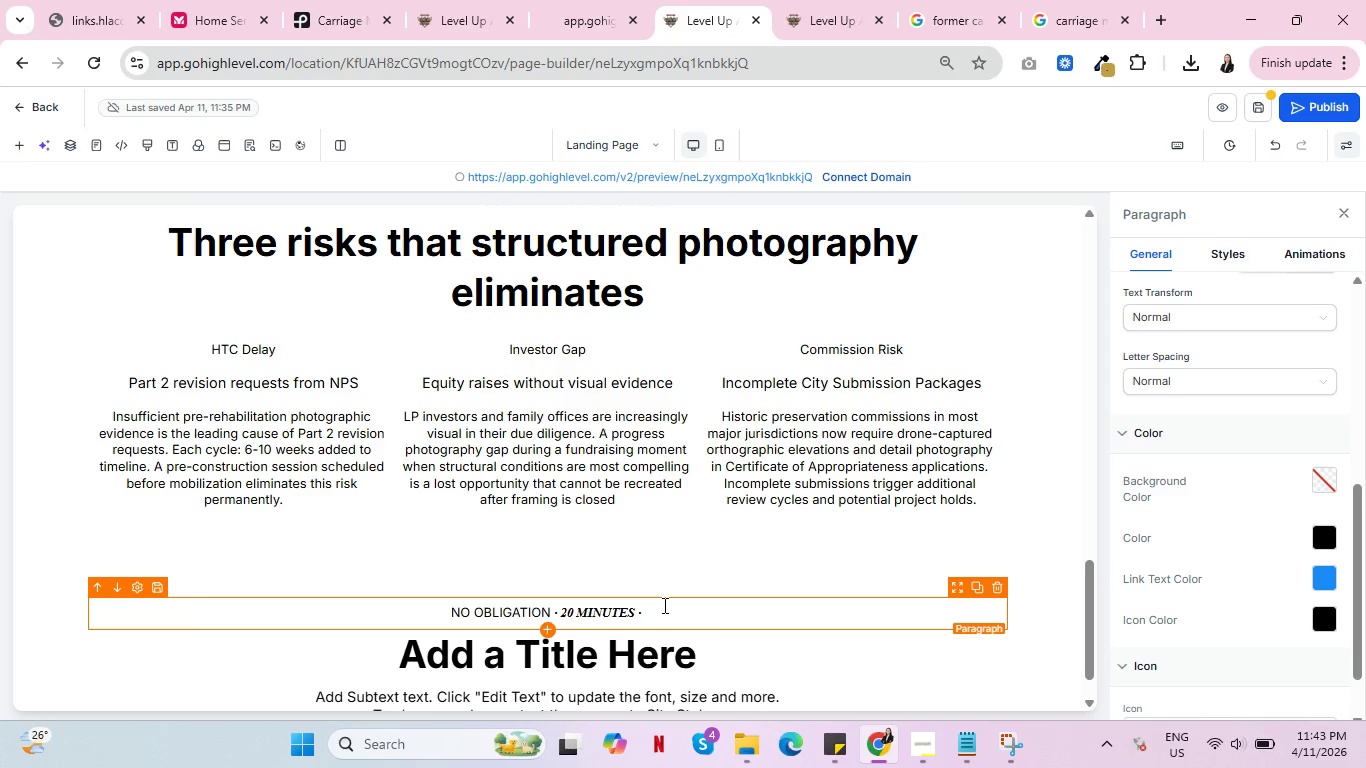 
type(GR=ENUI)
key(Backspace)
key(Backspace)
key(Backspace)
key(Backspace)
key(Backspace)
key(Backspace)
type(ENUINE VALUE)
 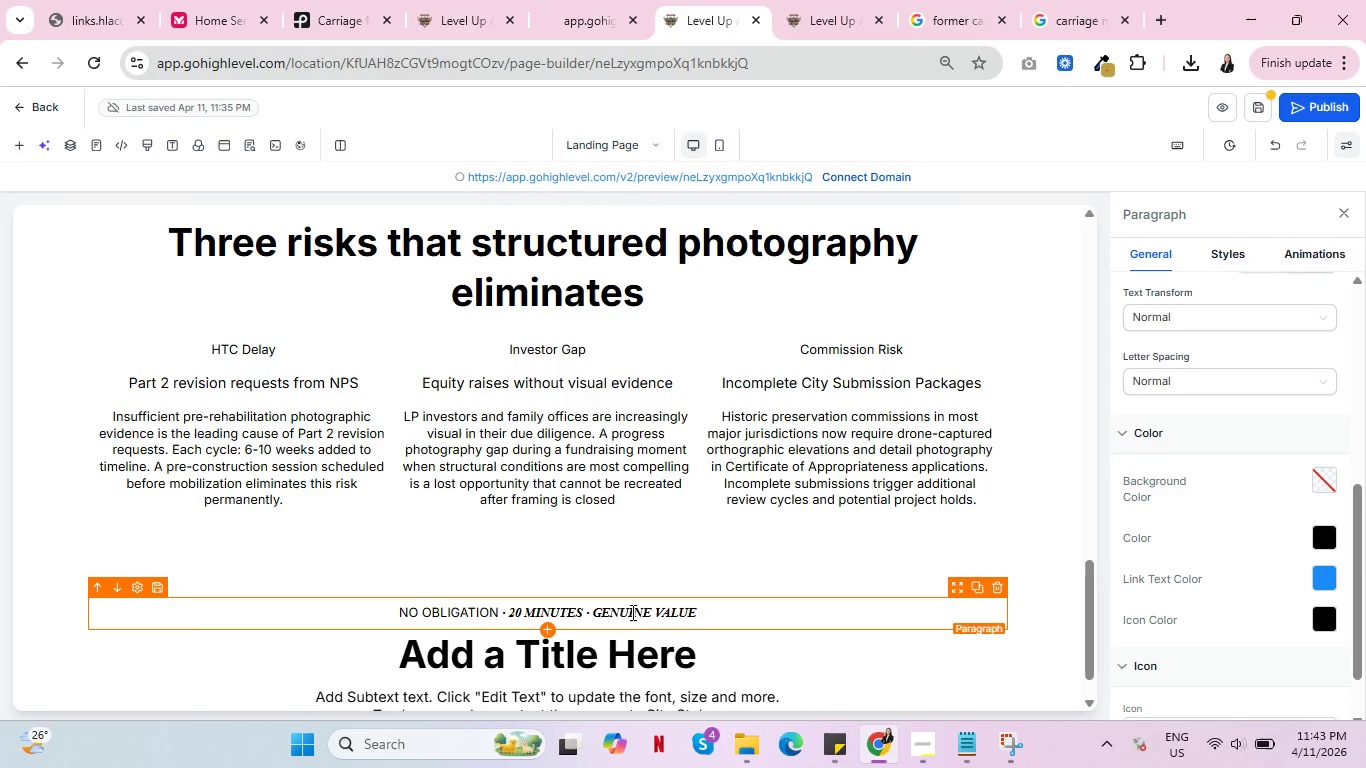 
scroll: coordinate [493, 660], scroll_direction: down, amount: 4.0
 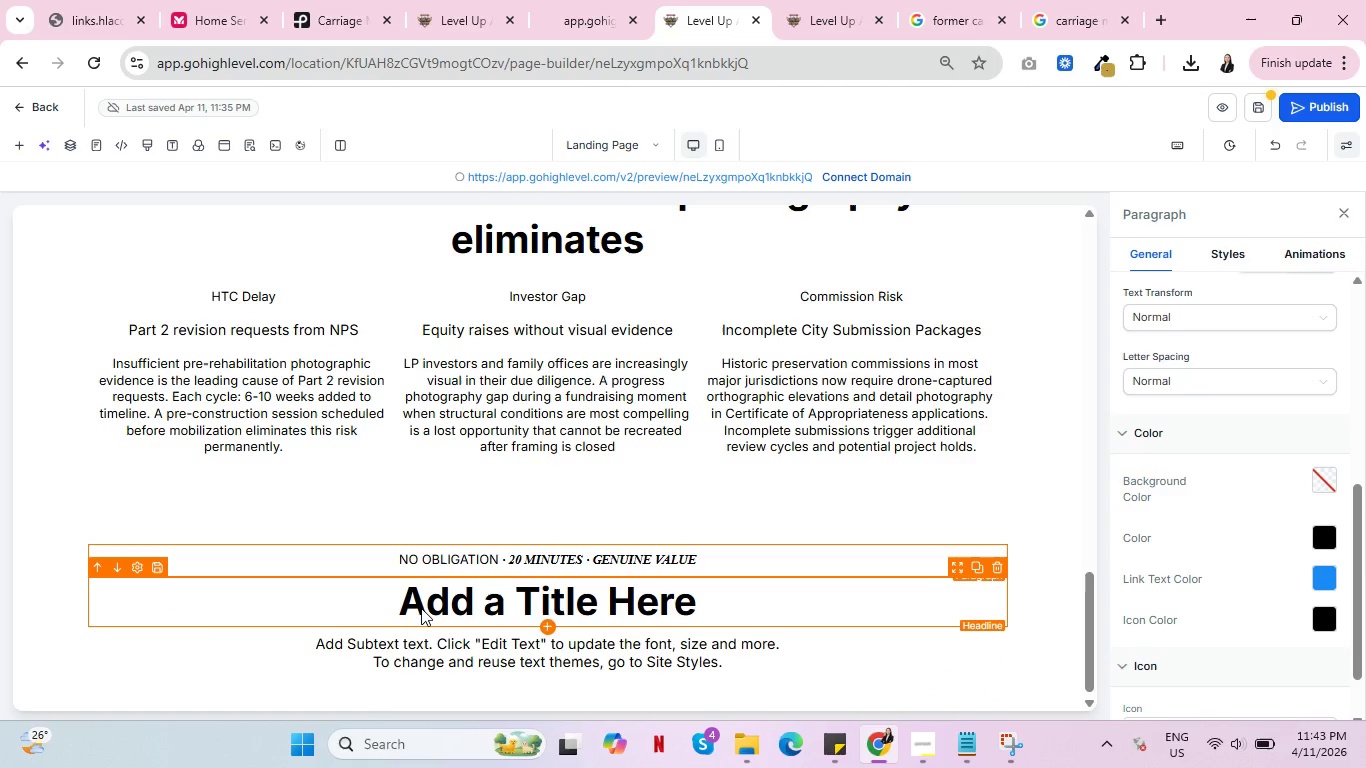 
double_click([421, 608])
 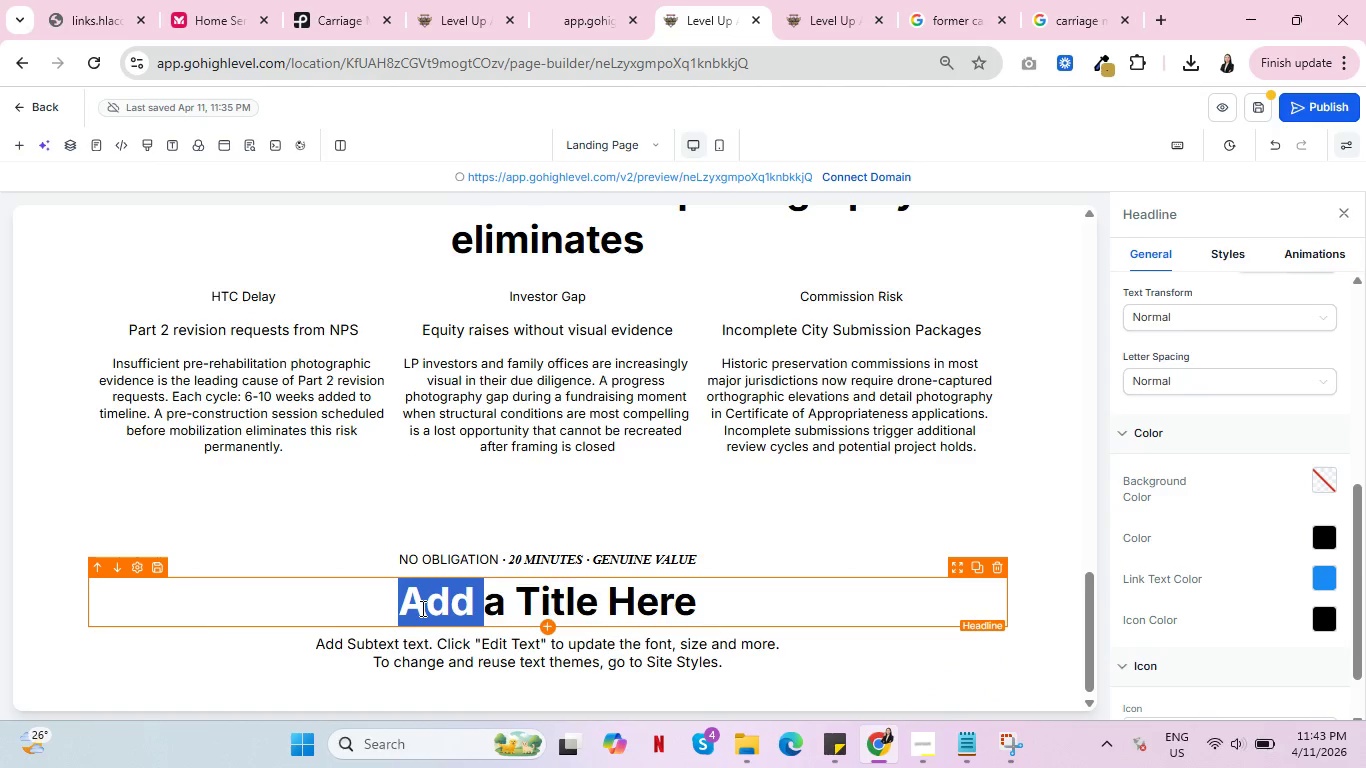 
triple_click([421, 608])
 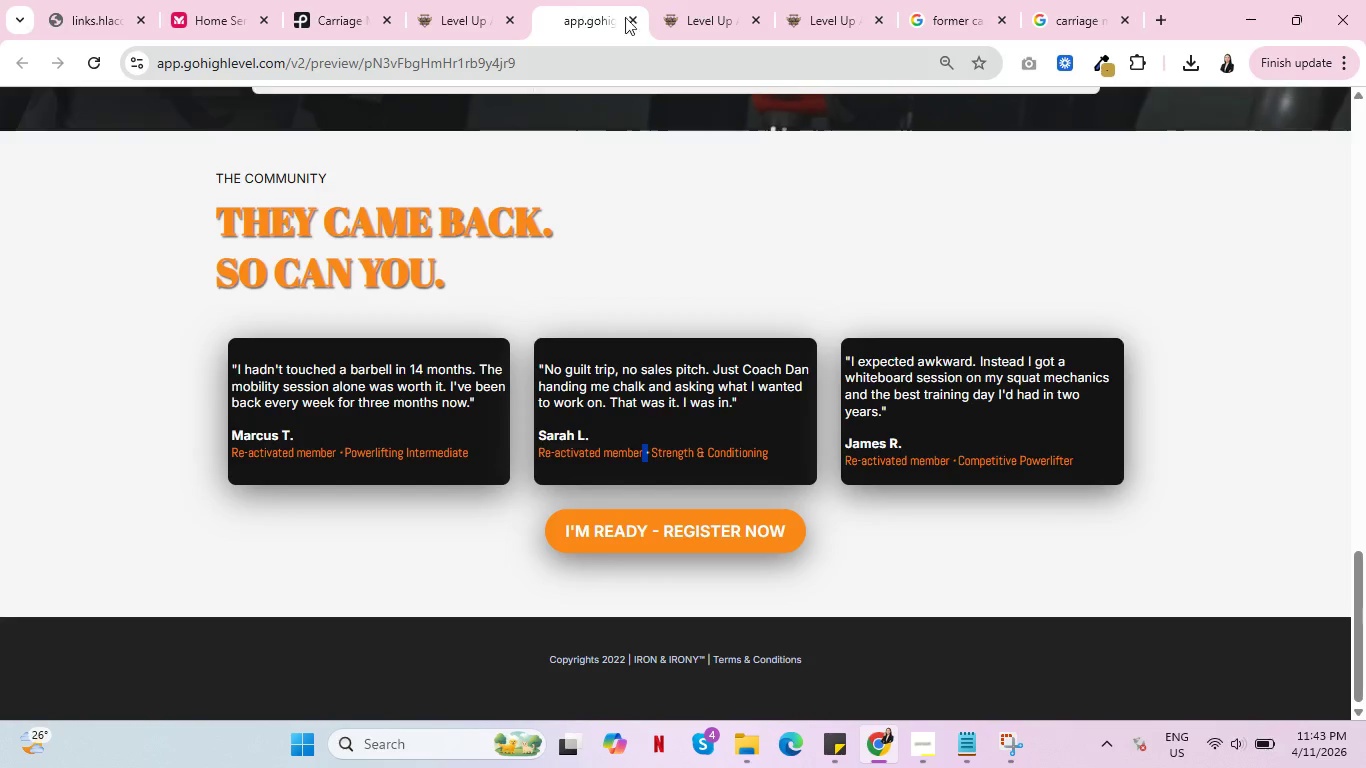 
left_click([636, 20])
 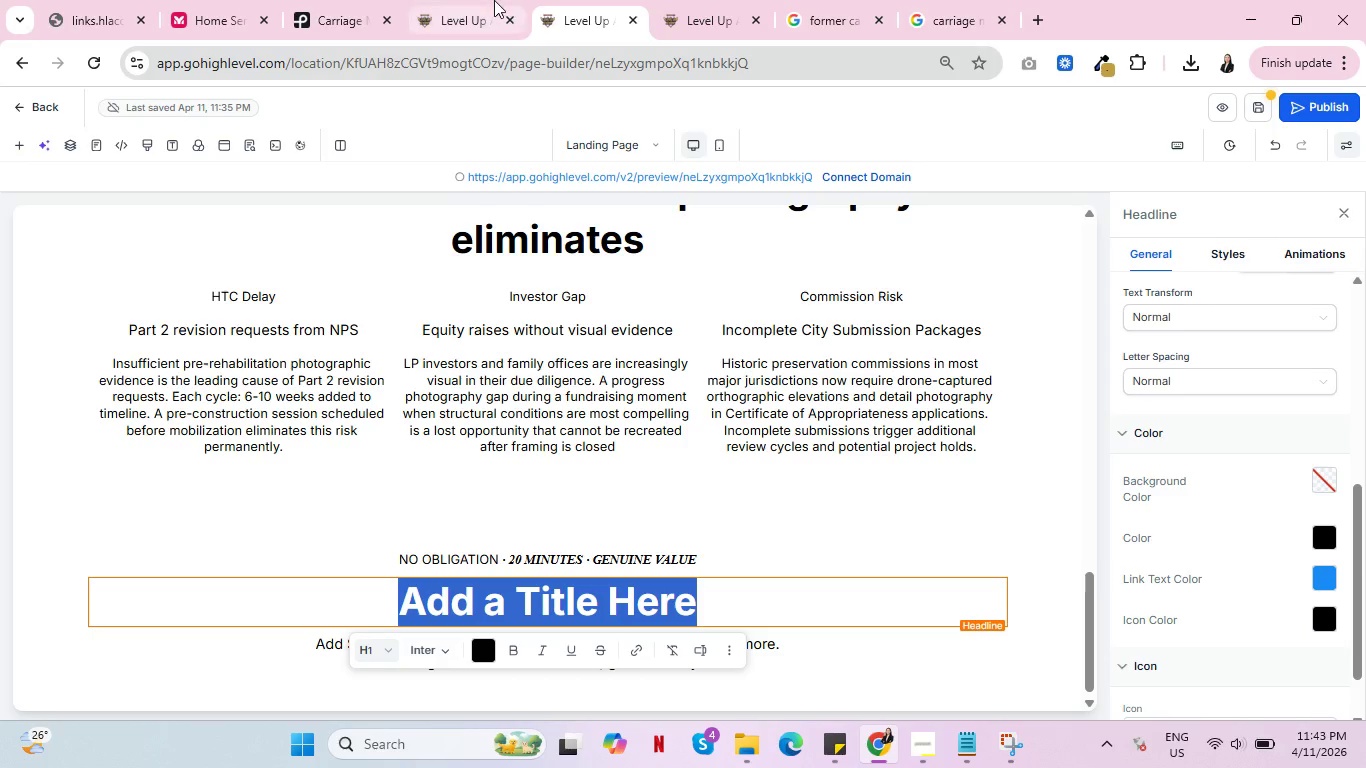 
left_click([494, 0])
 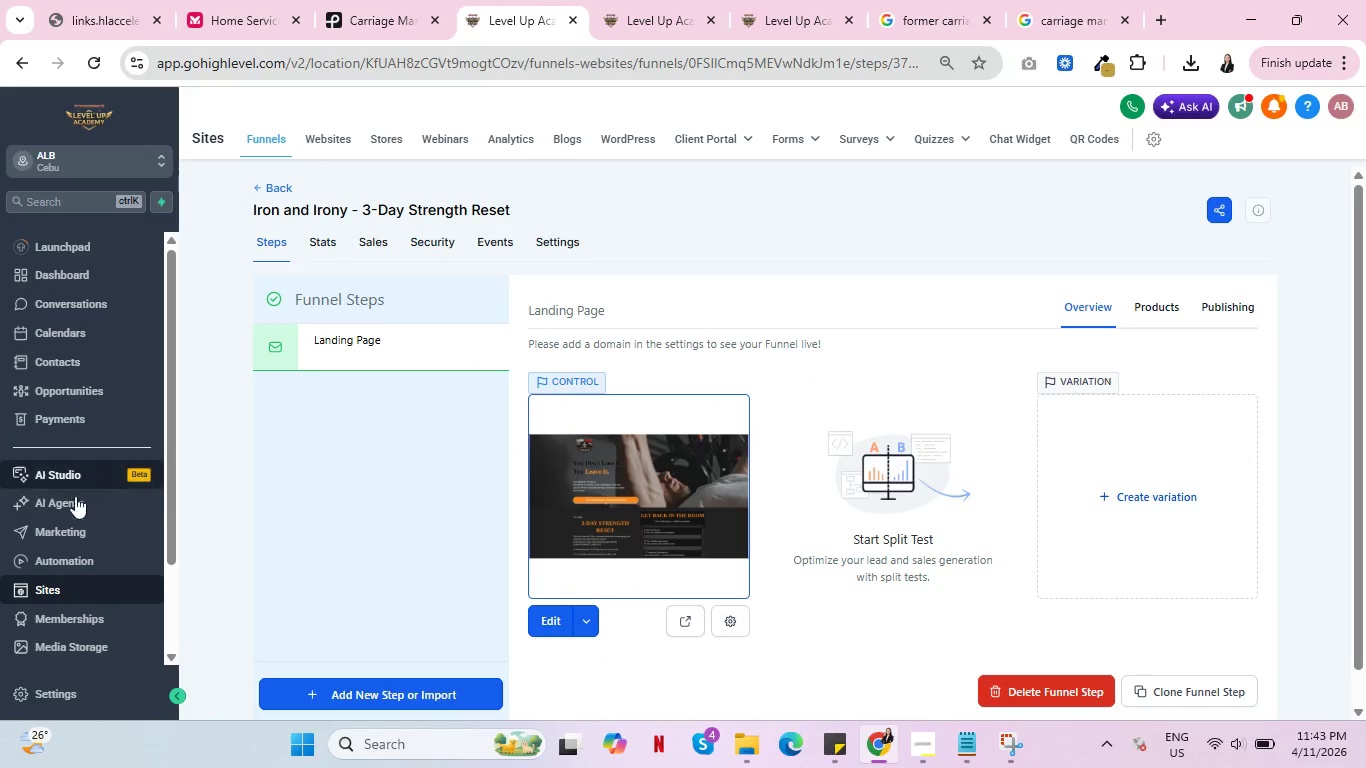 
left_click([67, 560])
 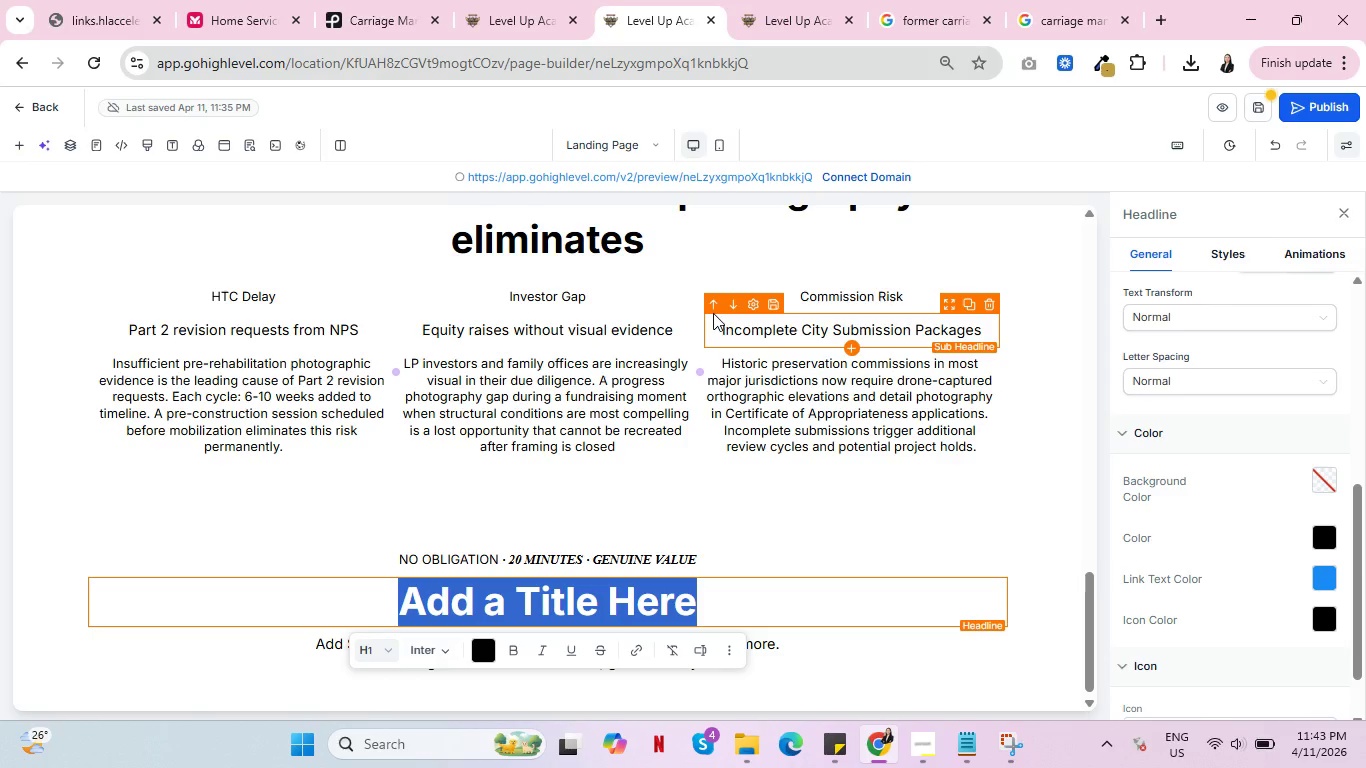 
key(Shift+ShiftRight)
 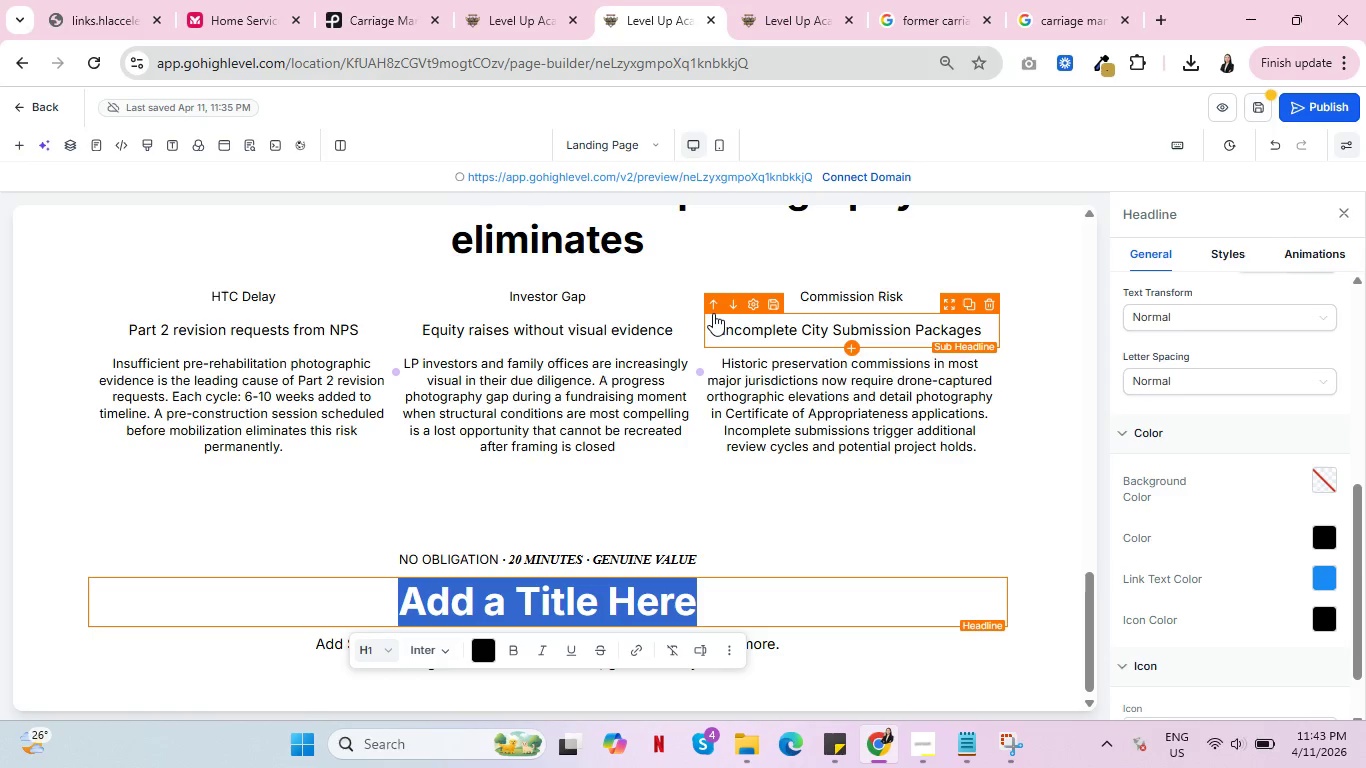 
key(Shift+T)
 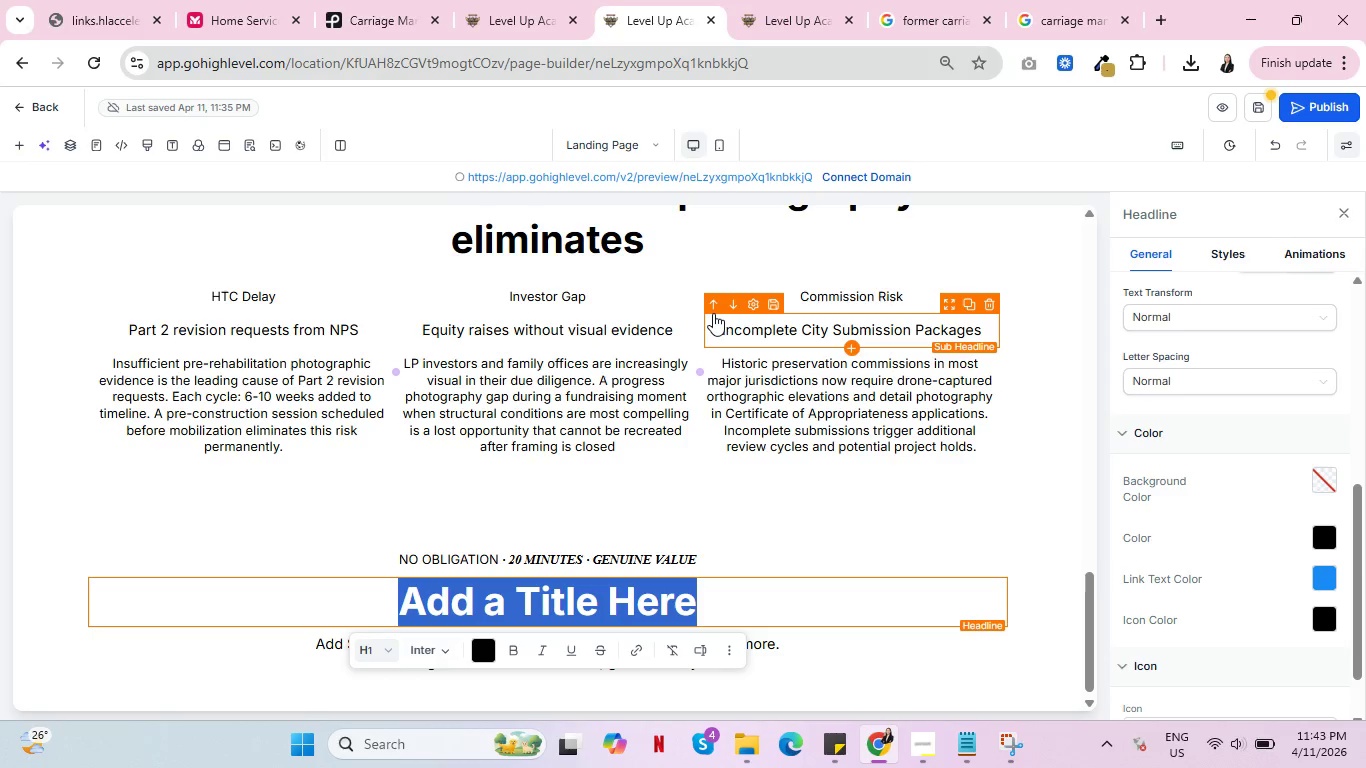 
key(CapsLock)
 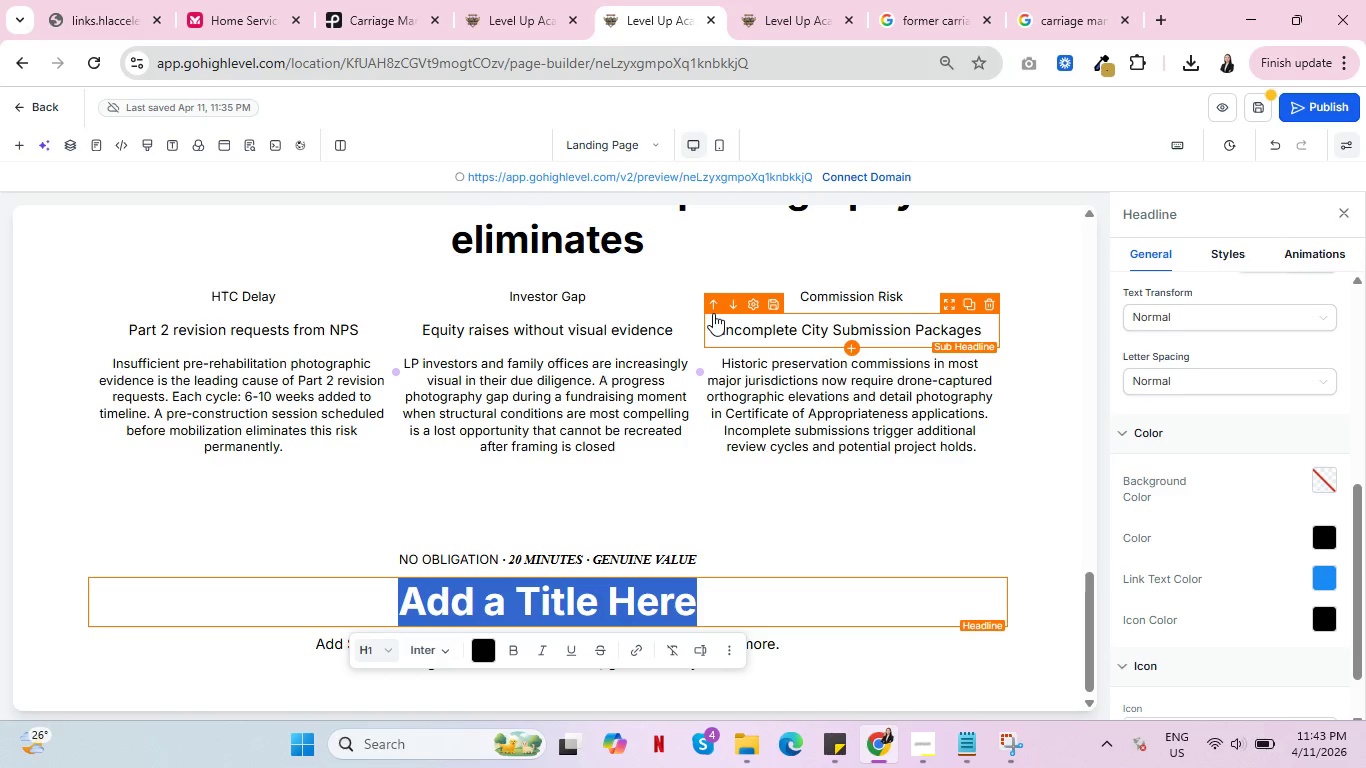 
key(Shift+ShiftRight)
 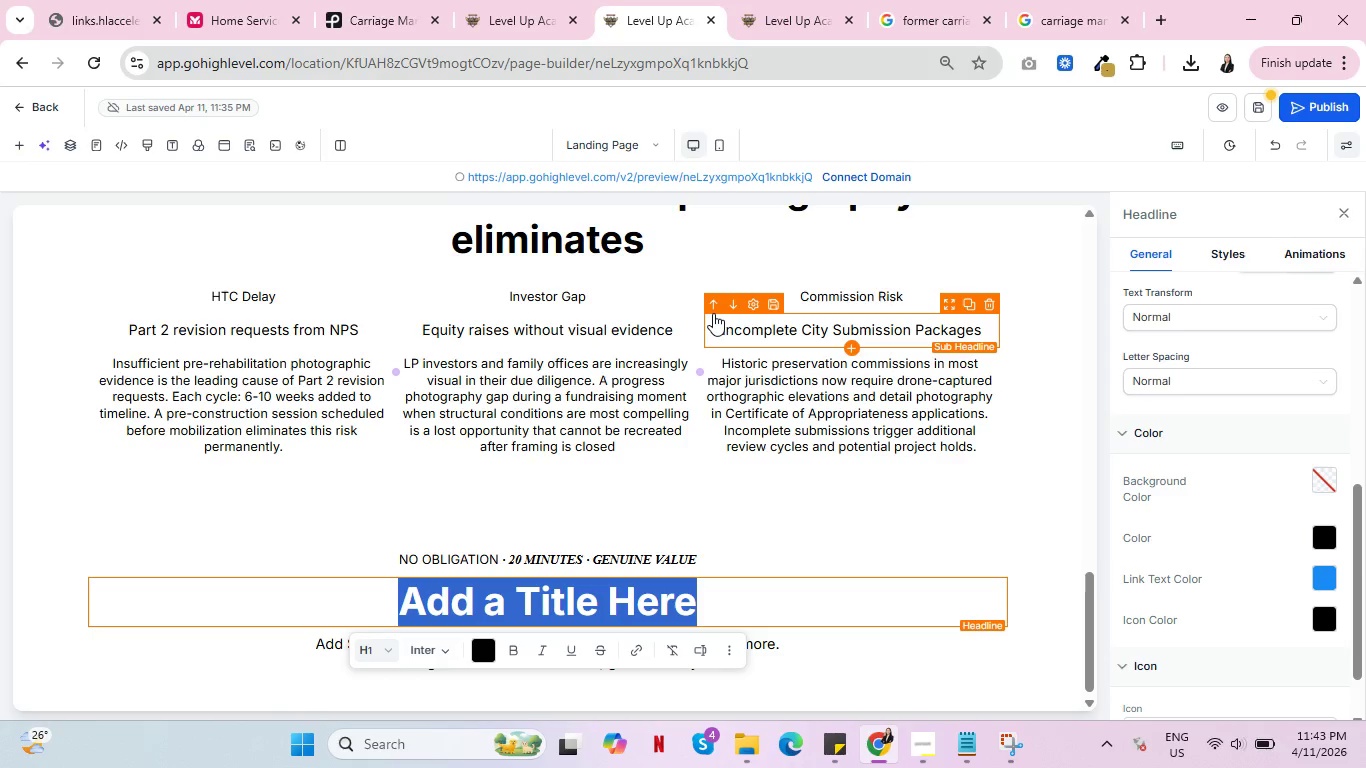 
key(Shift+T)
 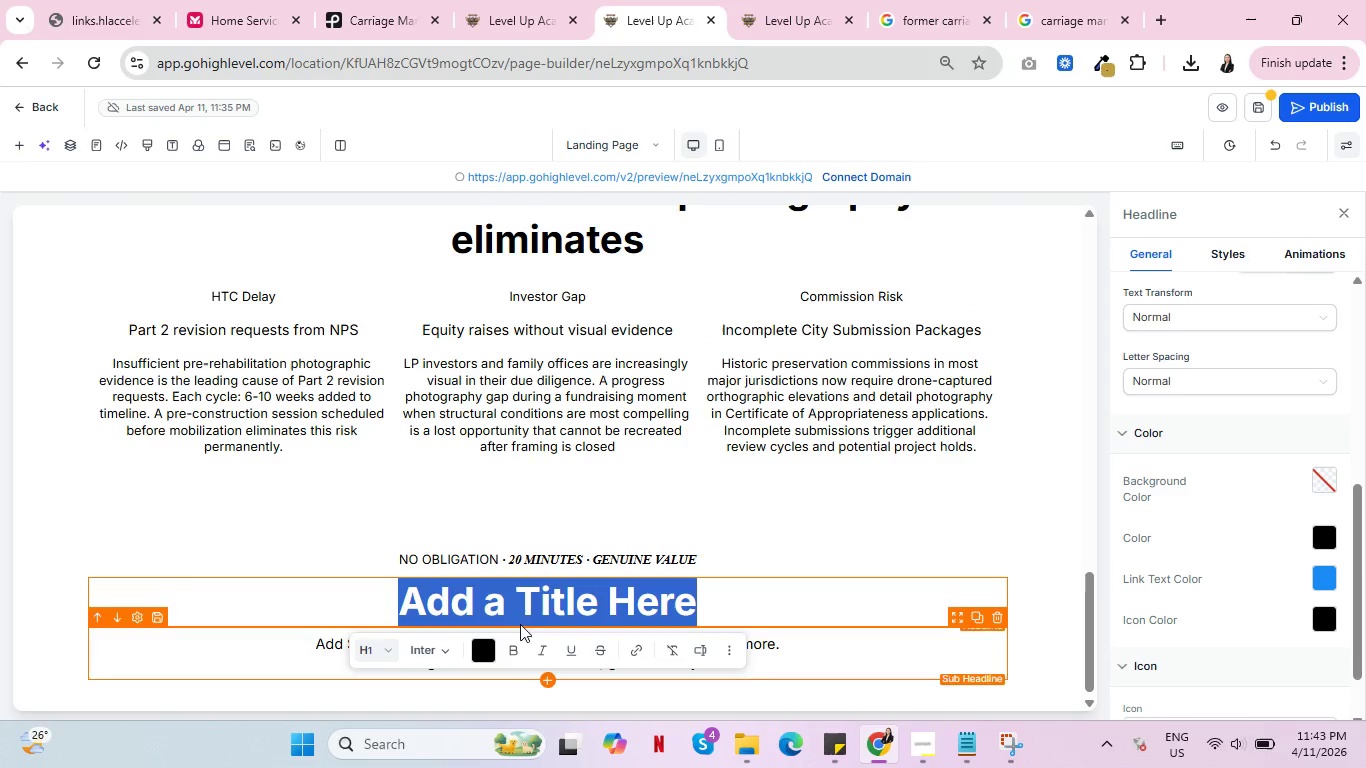 
double_click([520, 603])
 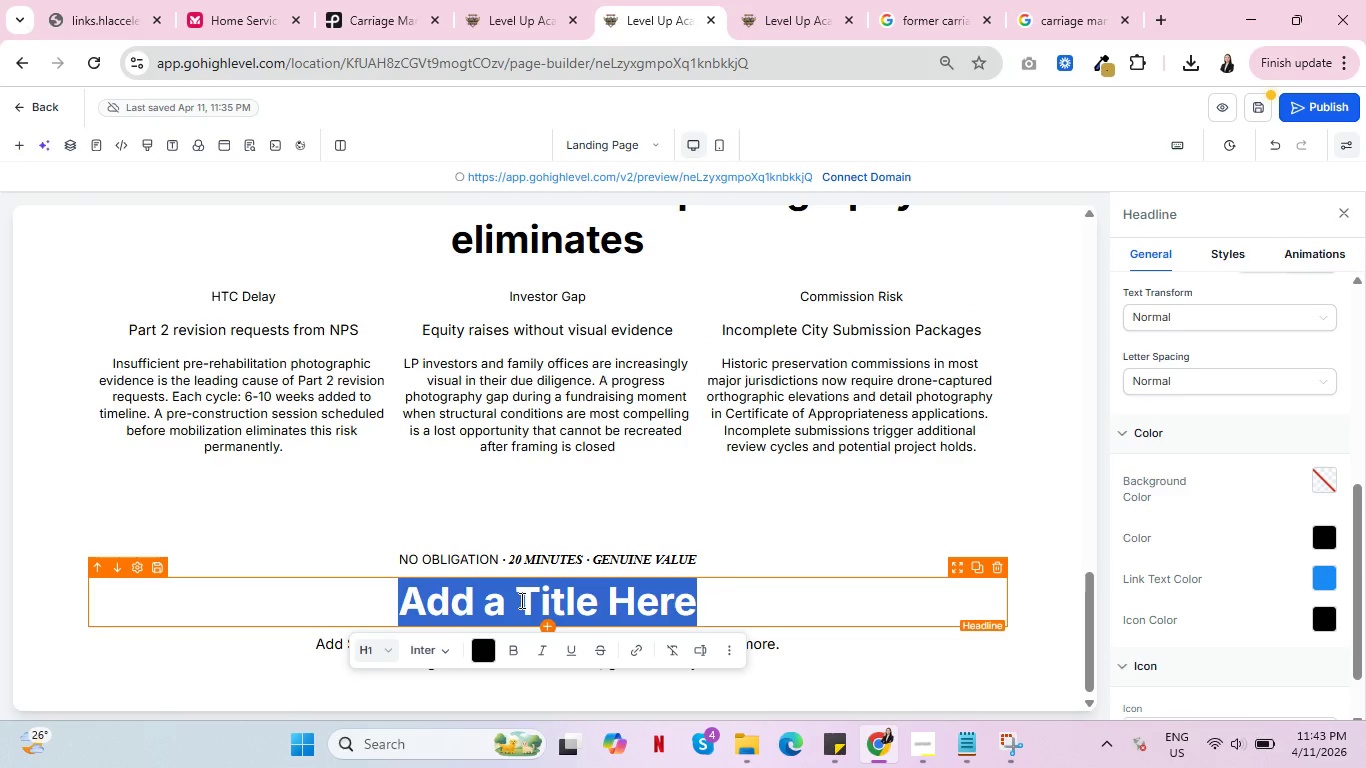 
type(Tell us your phase.)
 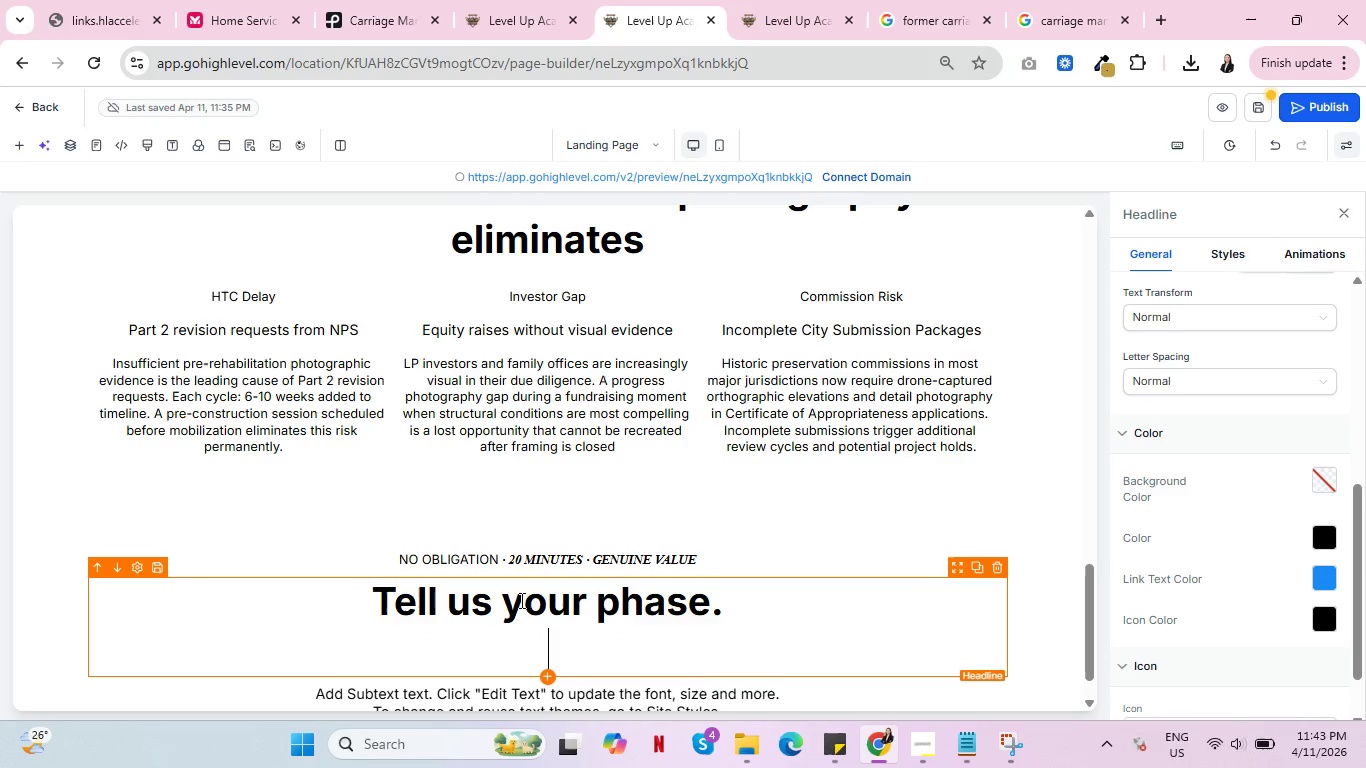 
key(Enter)
 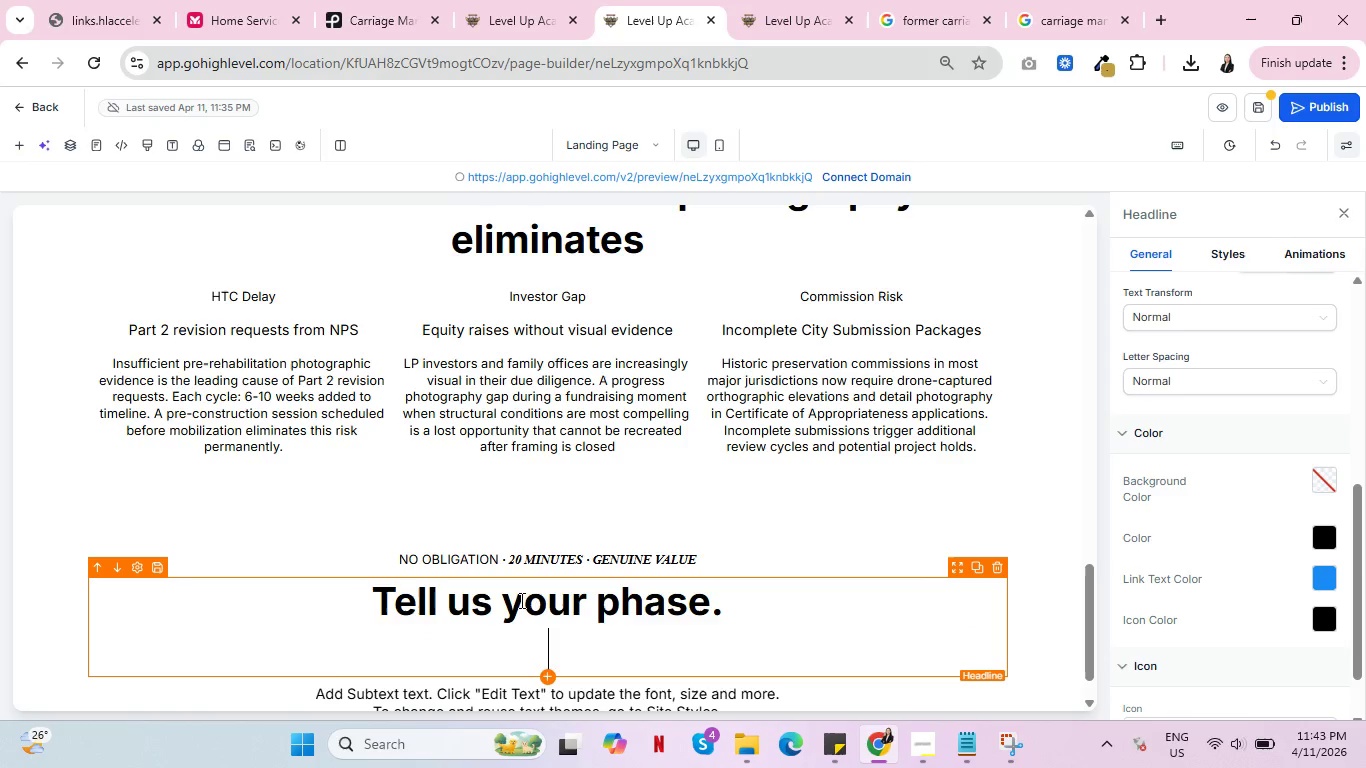 
type(We'll tell you your )
key(Backspace)
 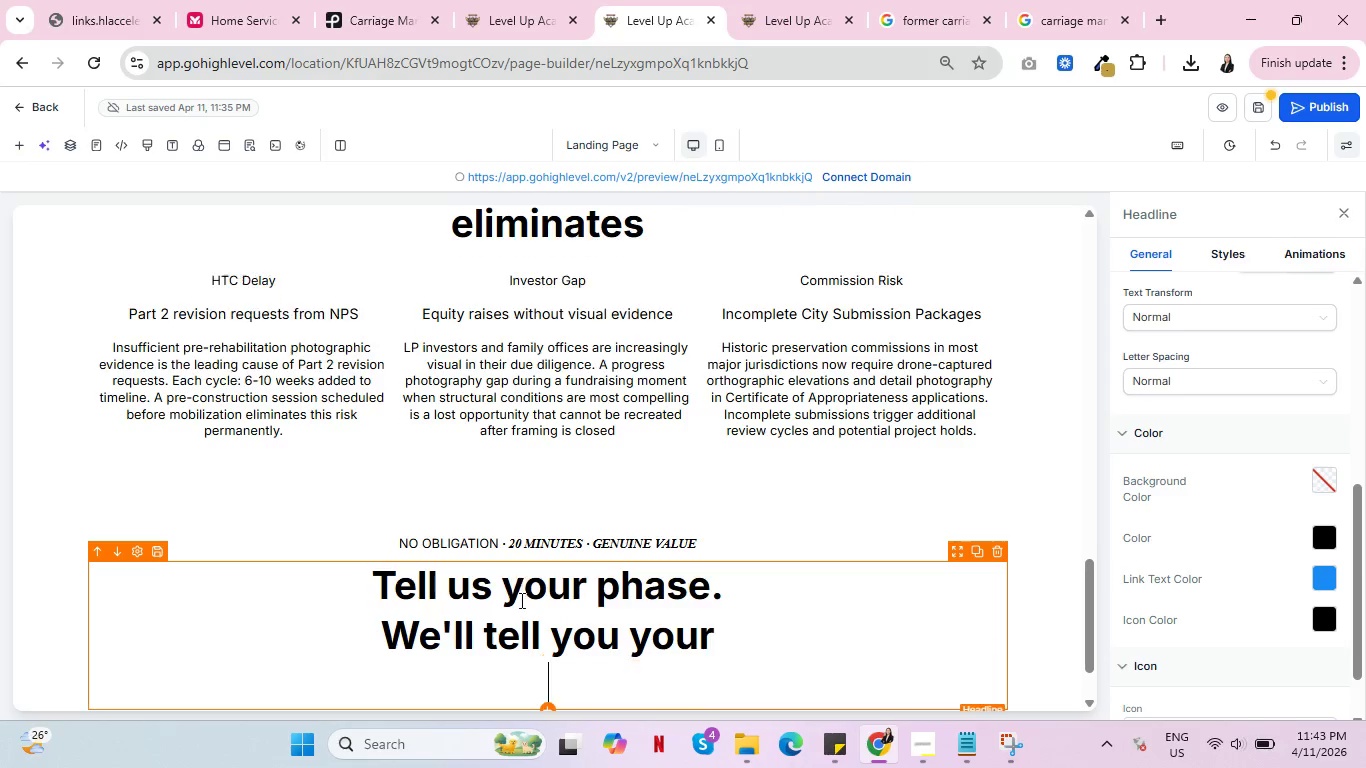 
key(Enter)
 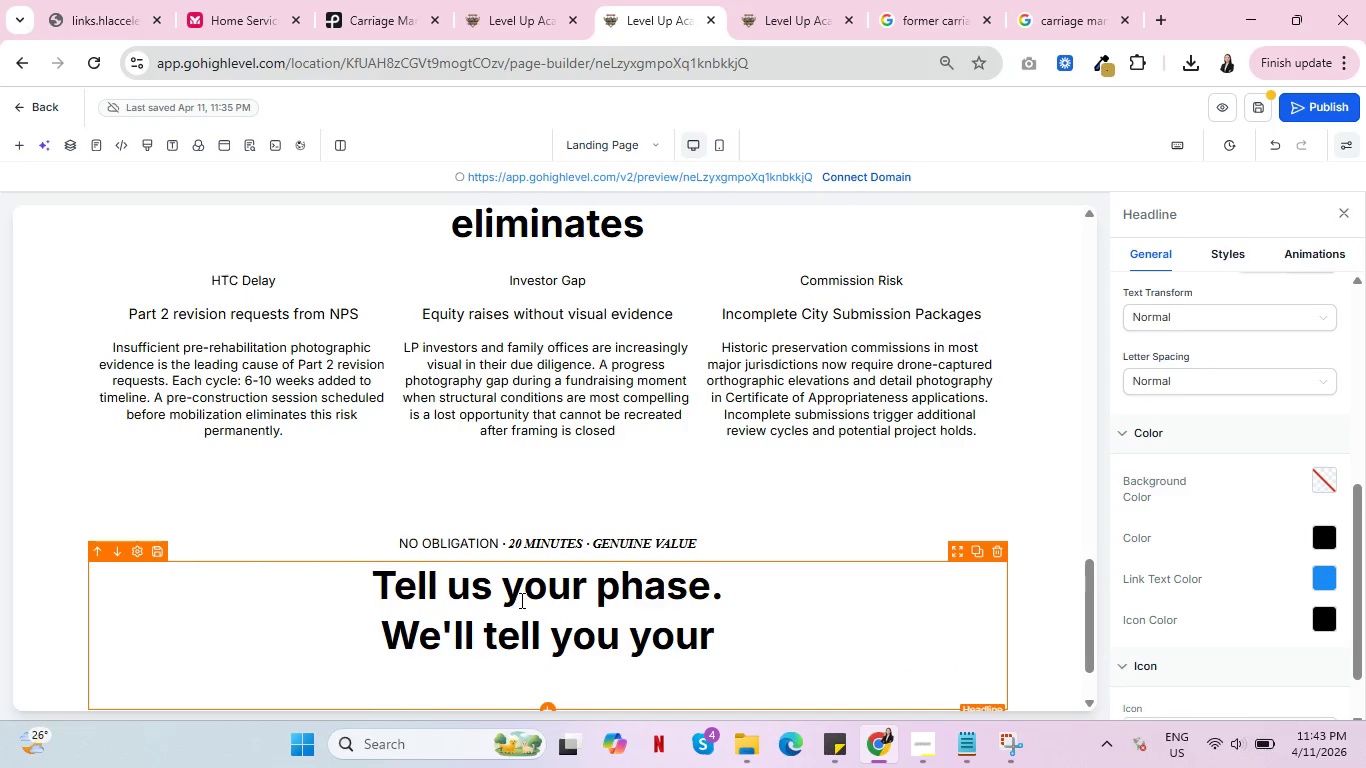 
type(Documentation R)
key(Backspace)
type(risk)
 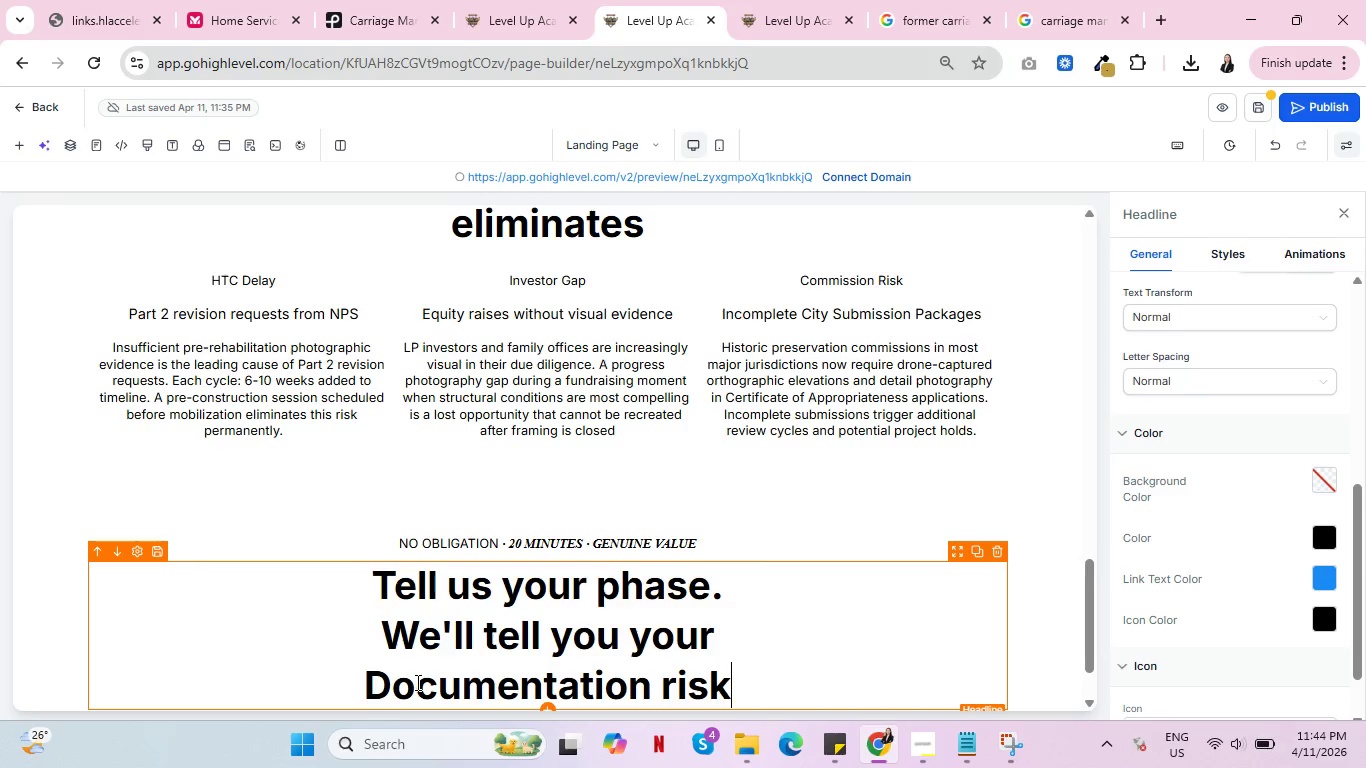 
left_click([390, 686])
 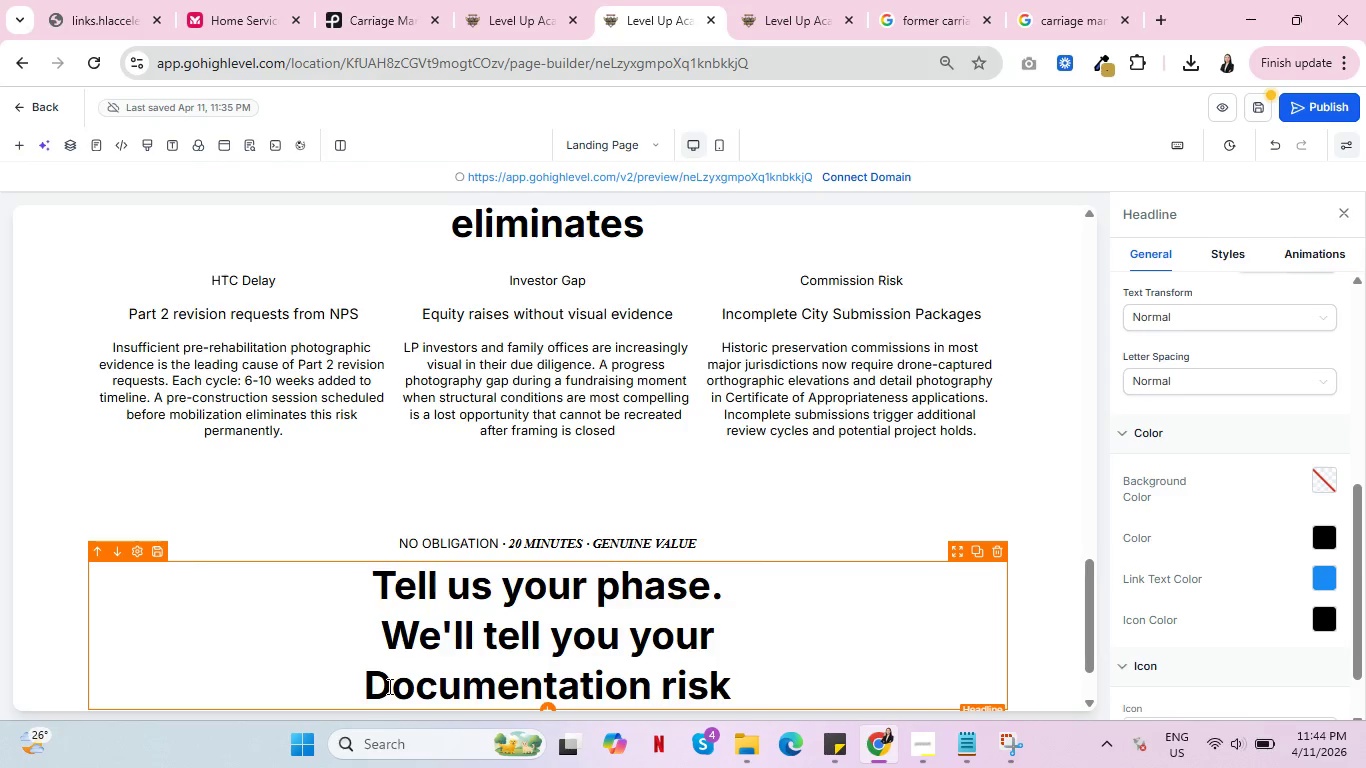 
key(Backspace)
 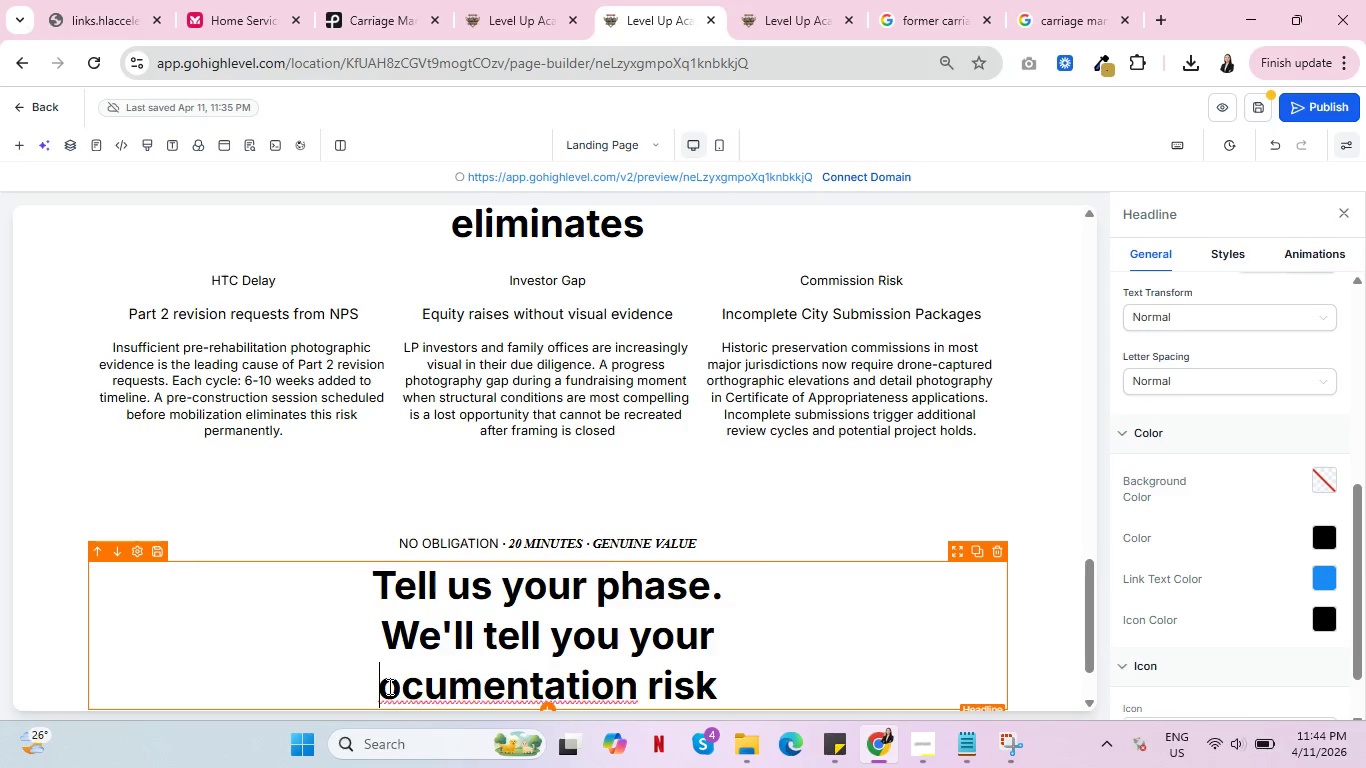 
key(D)
 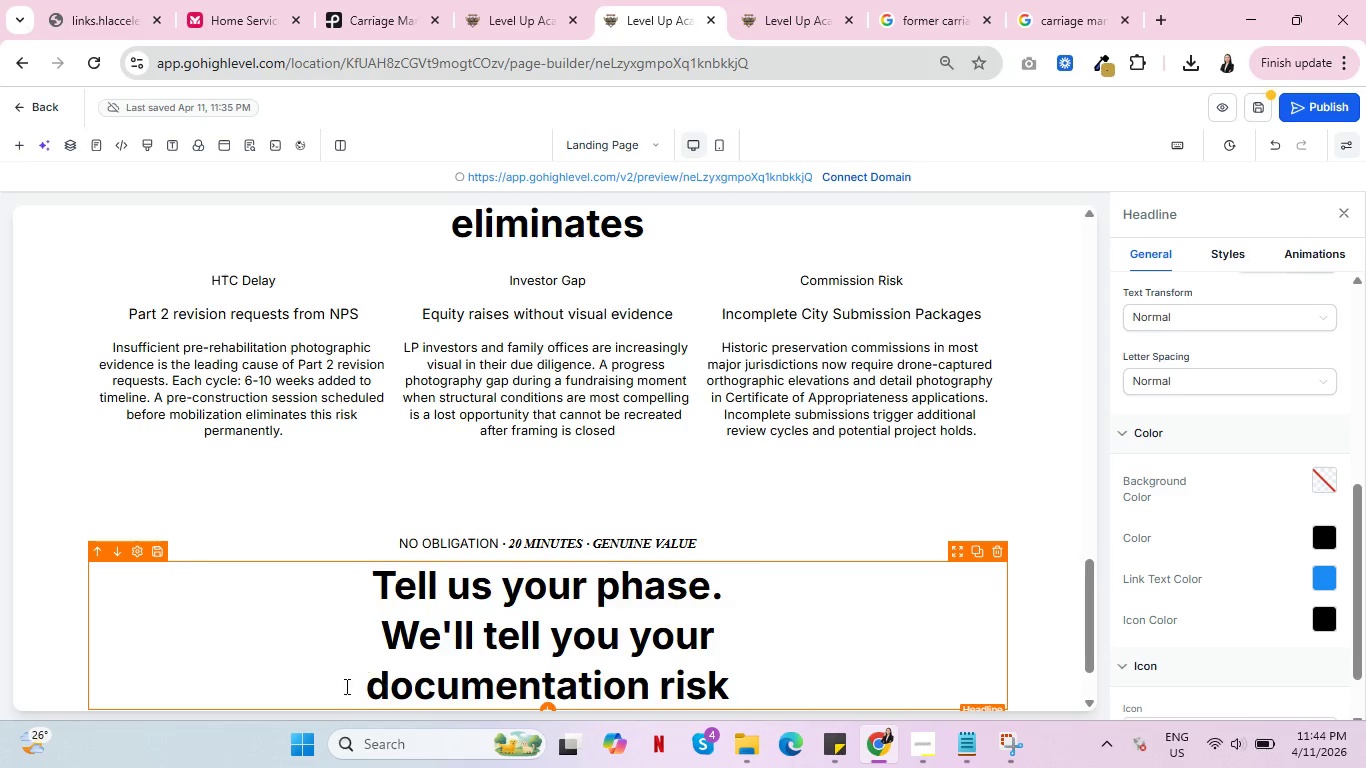 
scroll: coordinate [976, 630], scroll_direction: down, amount: 5.0
 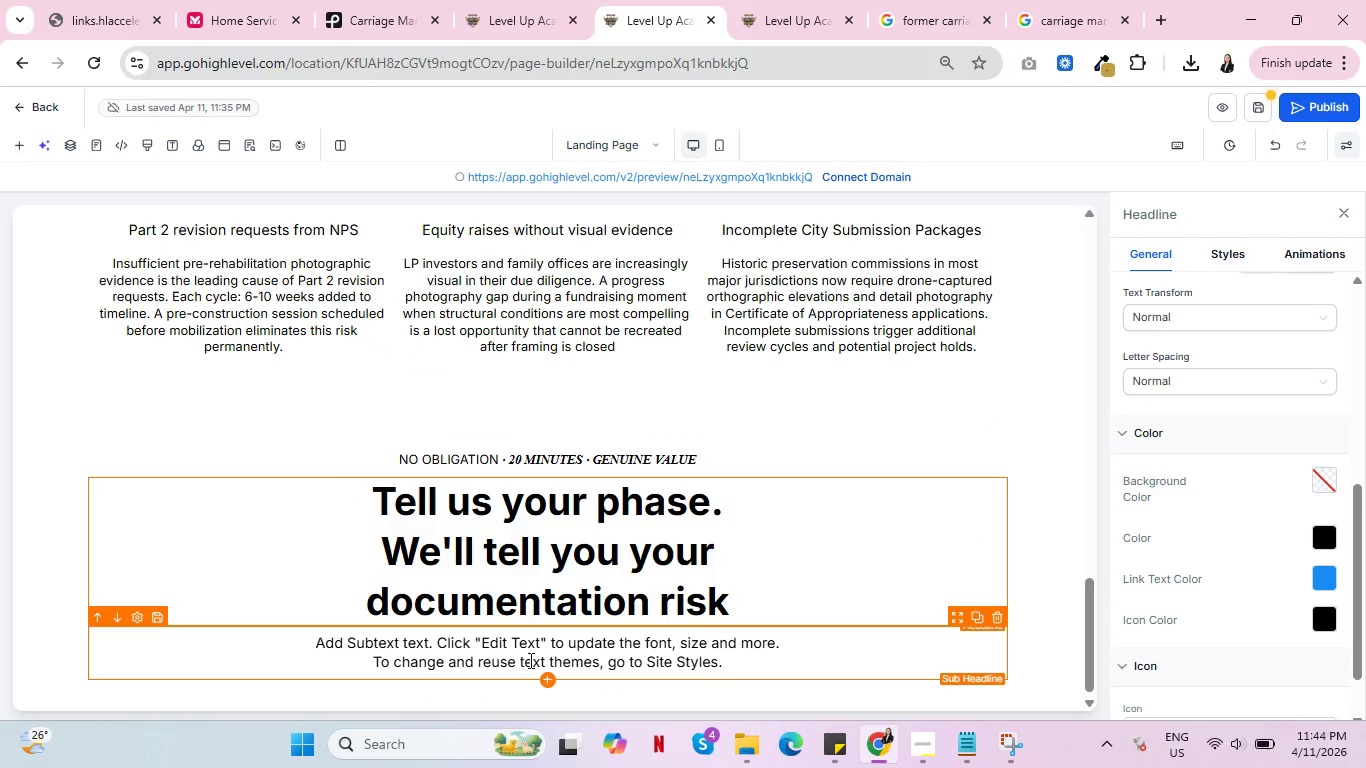 
double_click([534, 653])
 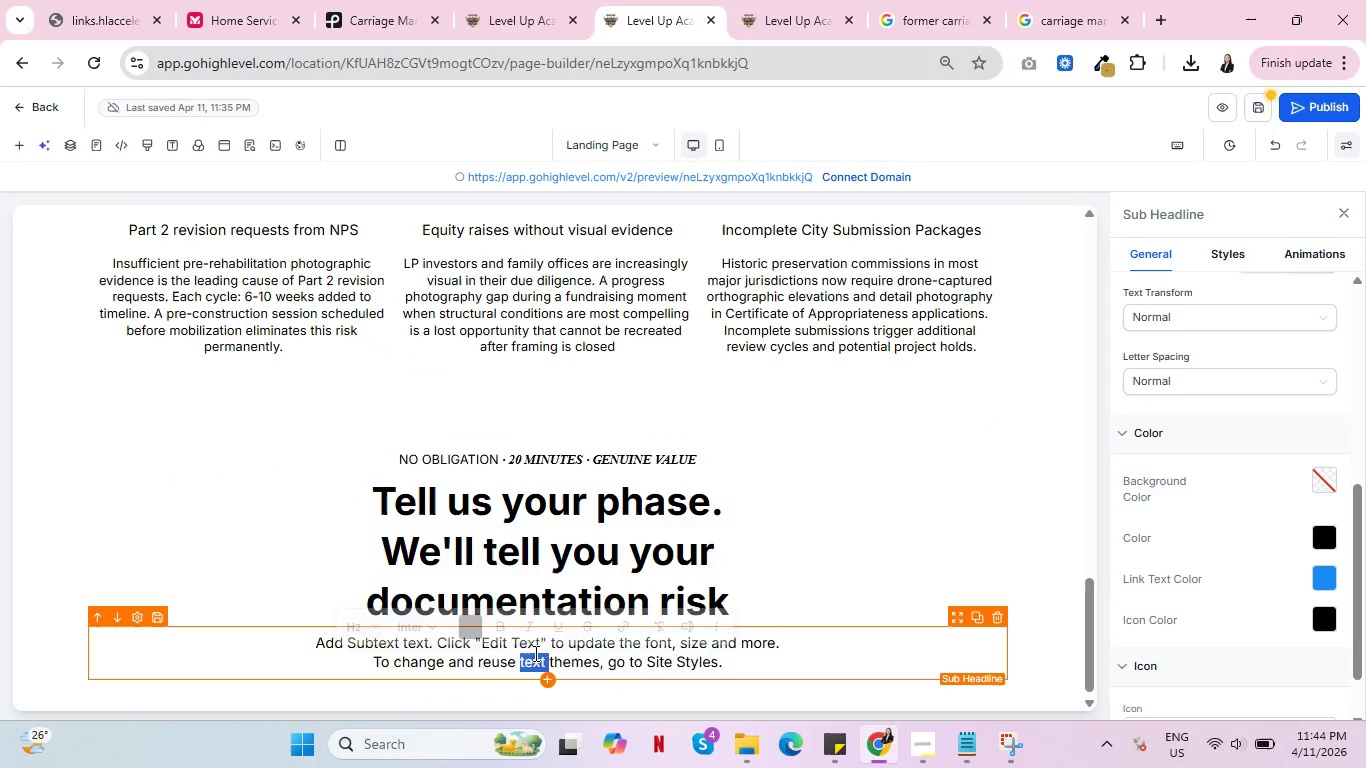 
triple_click([534, 653])
 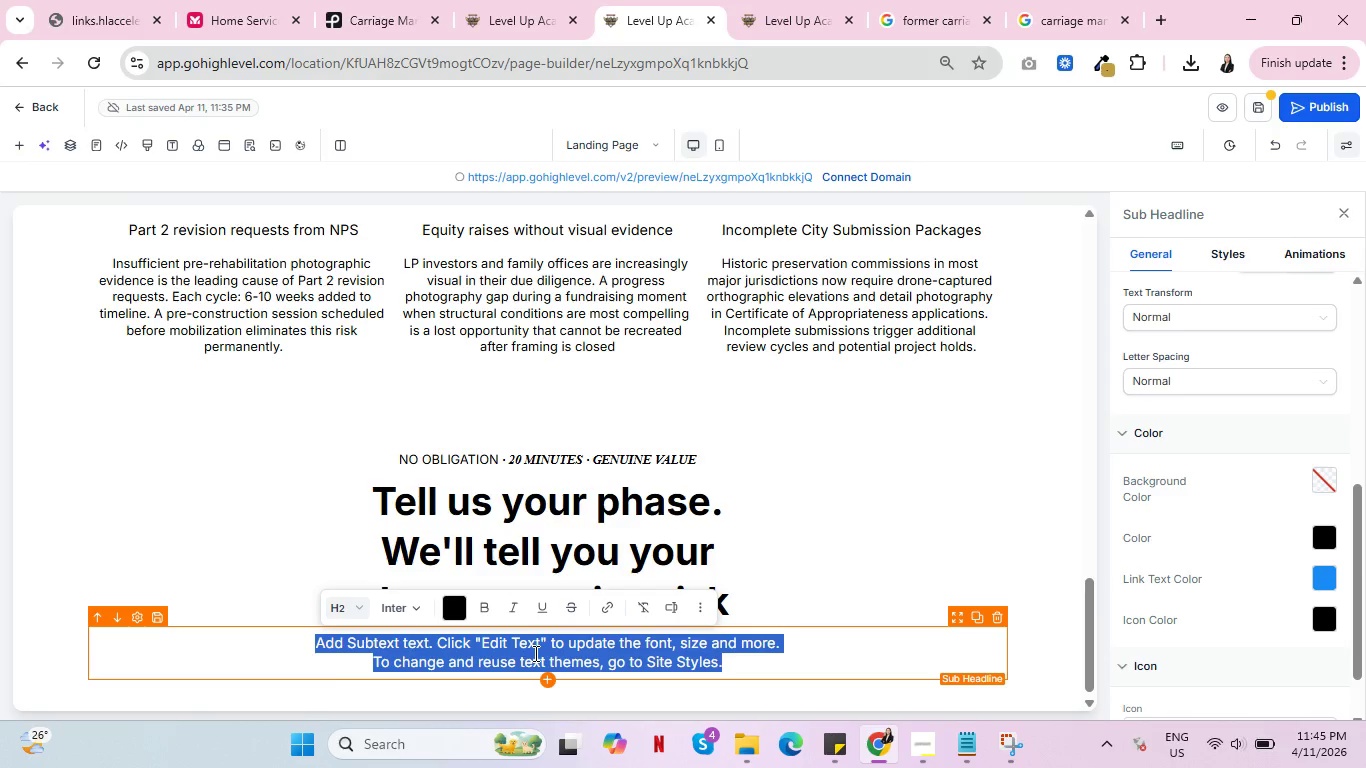 
wait(73.45)
 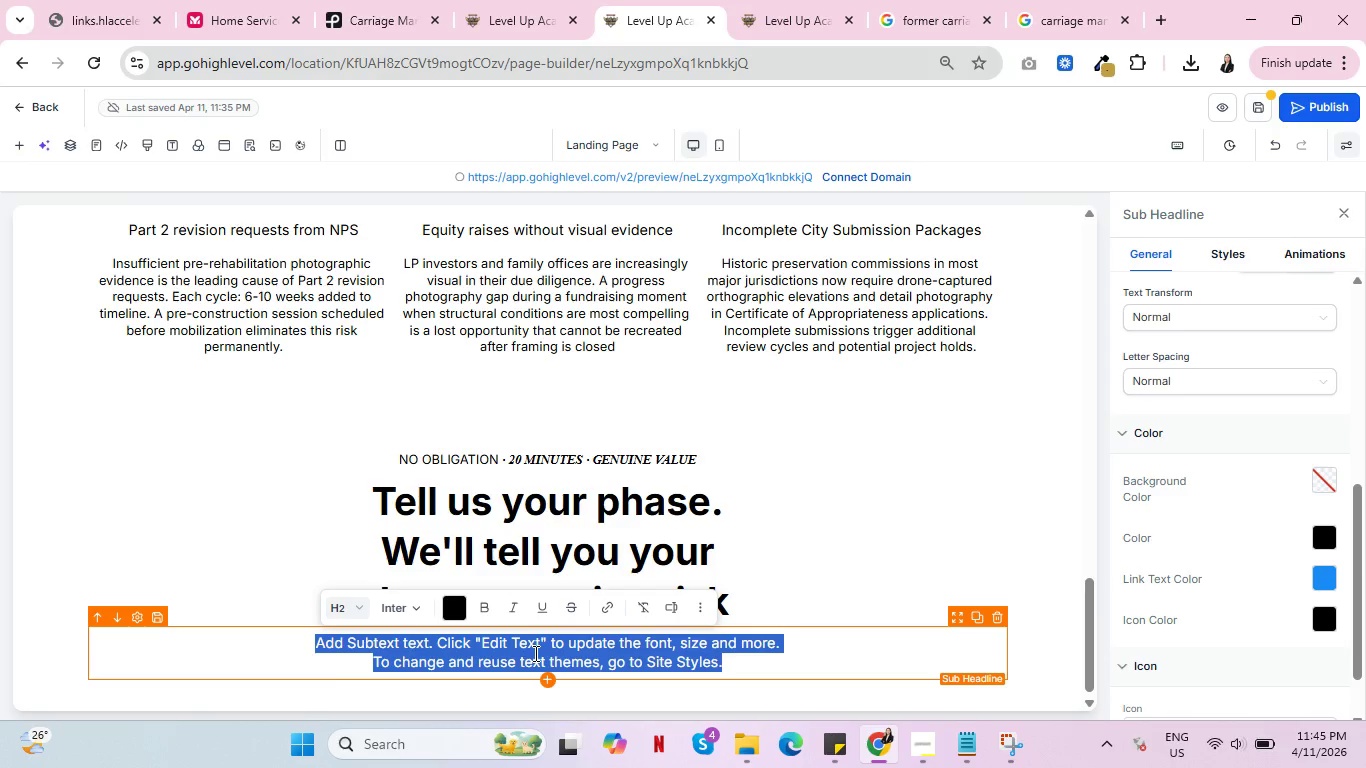 
key(Backspace)
 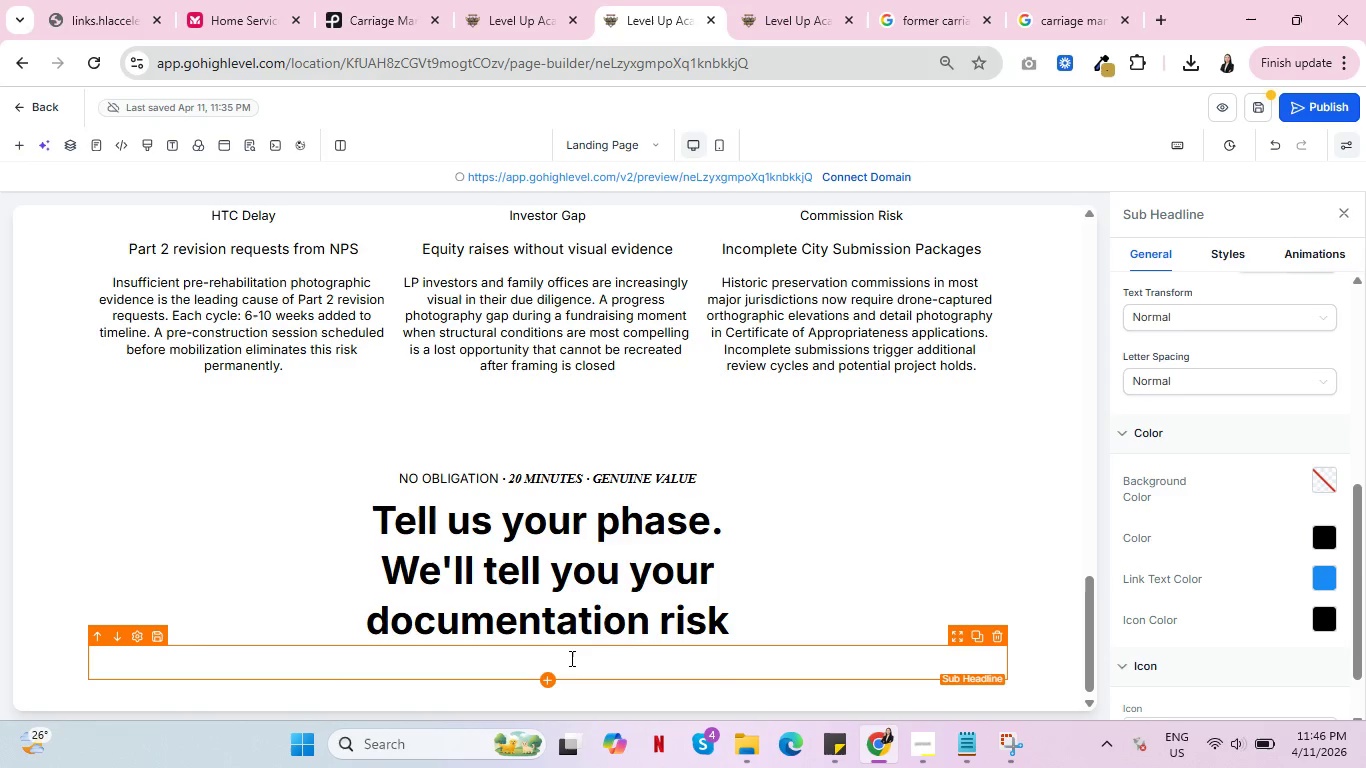 
wait(75.67)
 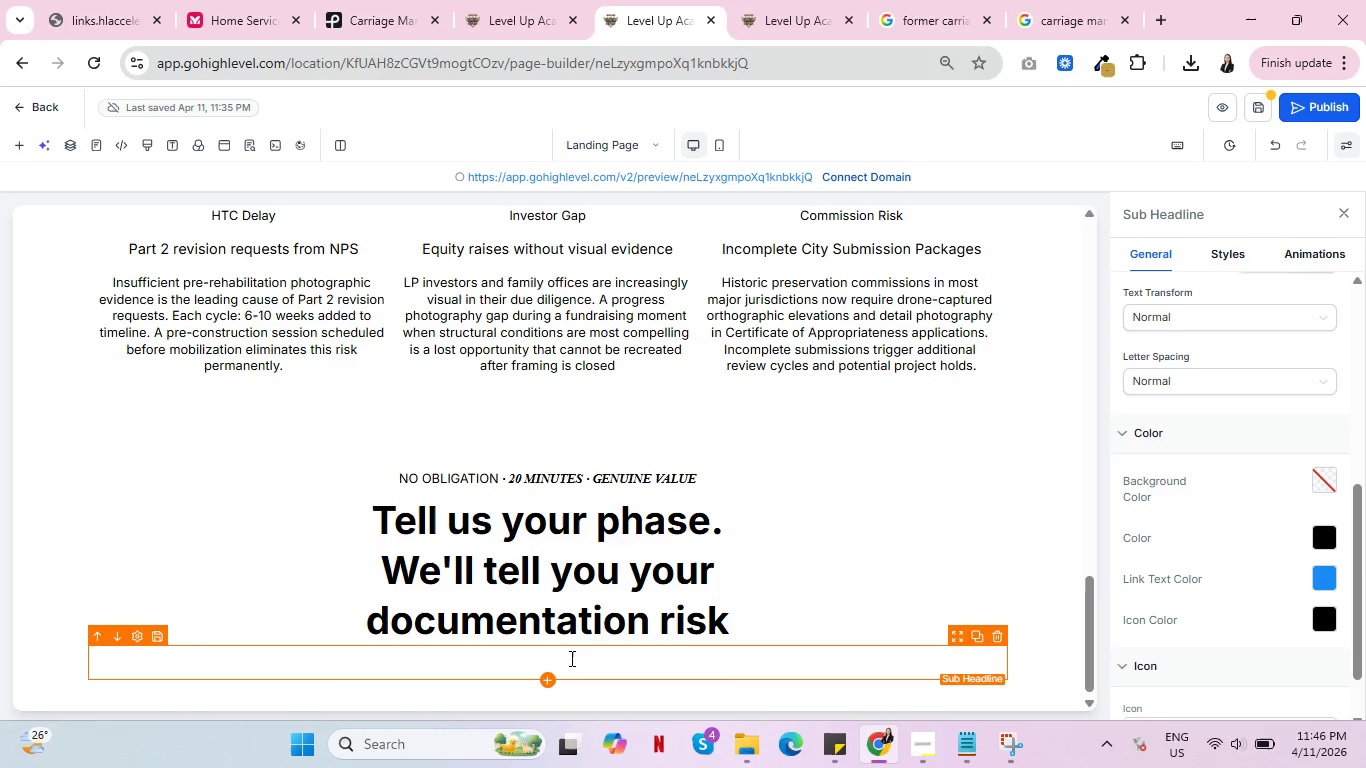 
scroll: coordinate [711, 548], scroll_direction: down, amount: 4.0
 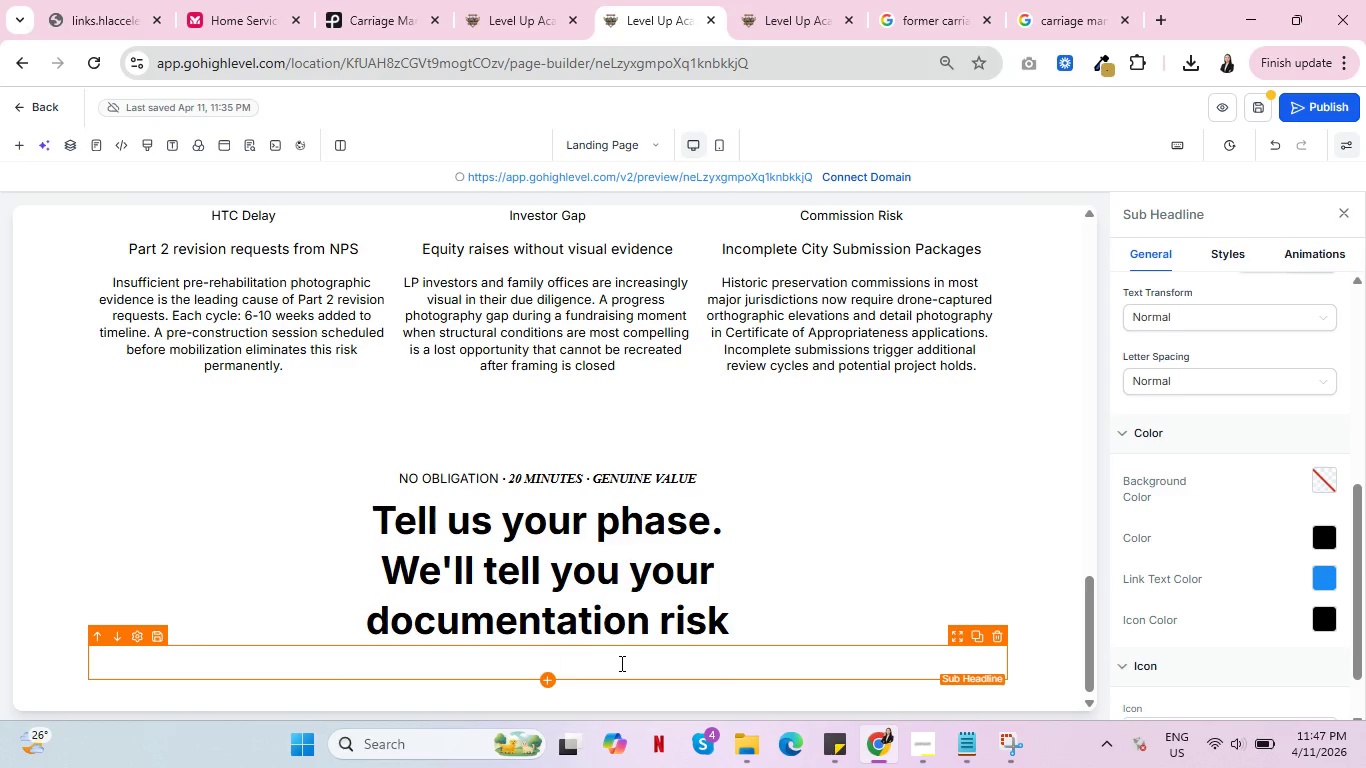 
wait(42.98)
 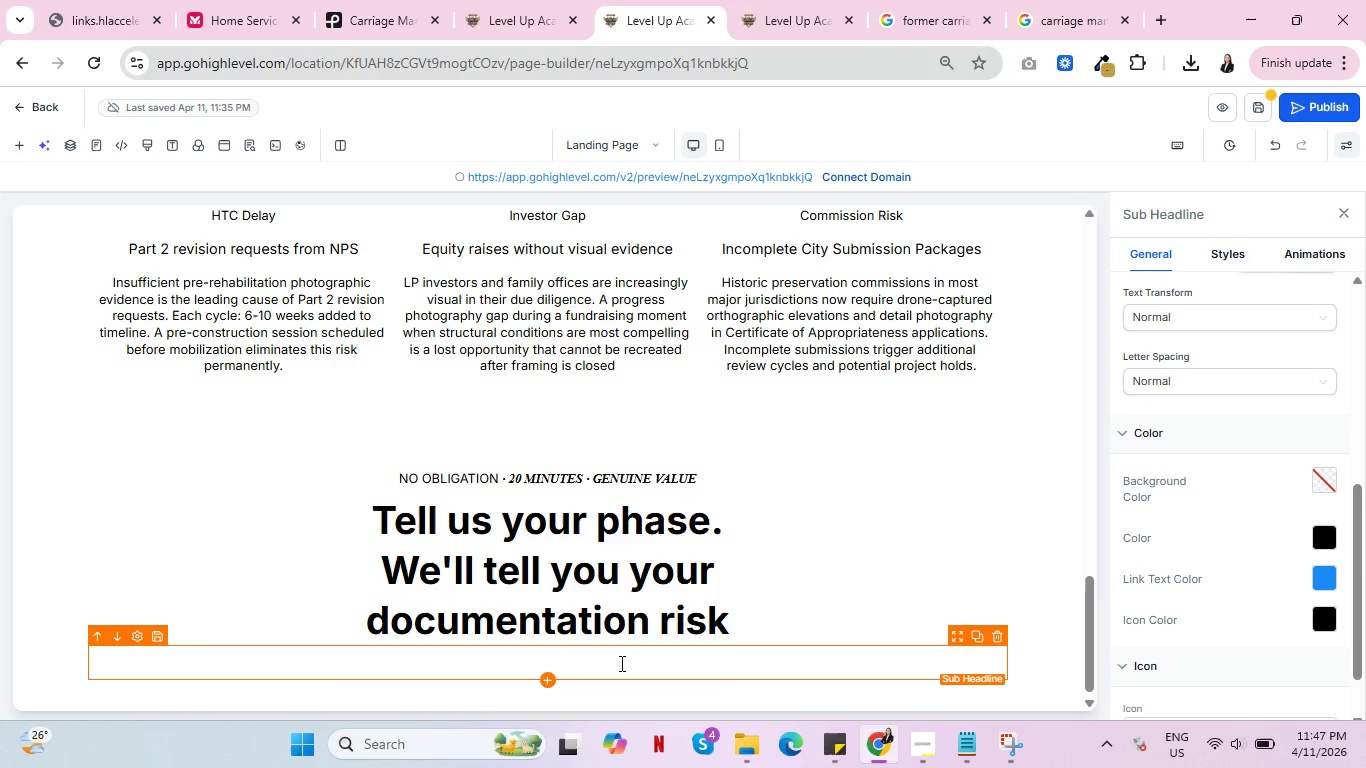 
type(A site consultation is a 20-minute scoping conversay)
key(Backspace)
type(tion-not )
key(Backspace)
key(Backspace)
key(Backspace)
key(Backspace)
key(Backspace)
type(, not )
 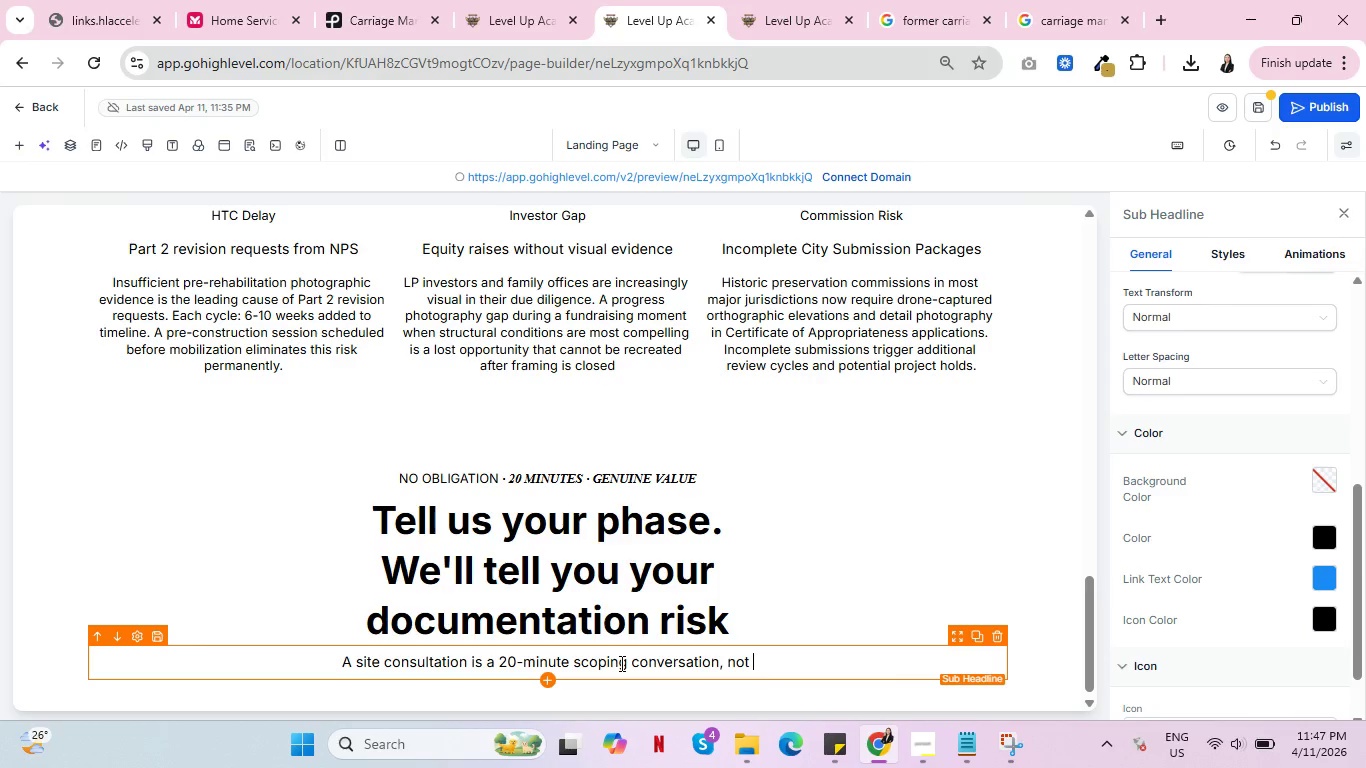 
type(a sales pitch.)
 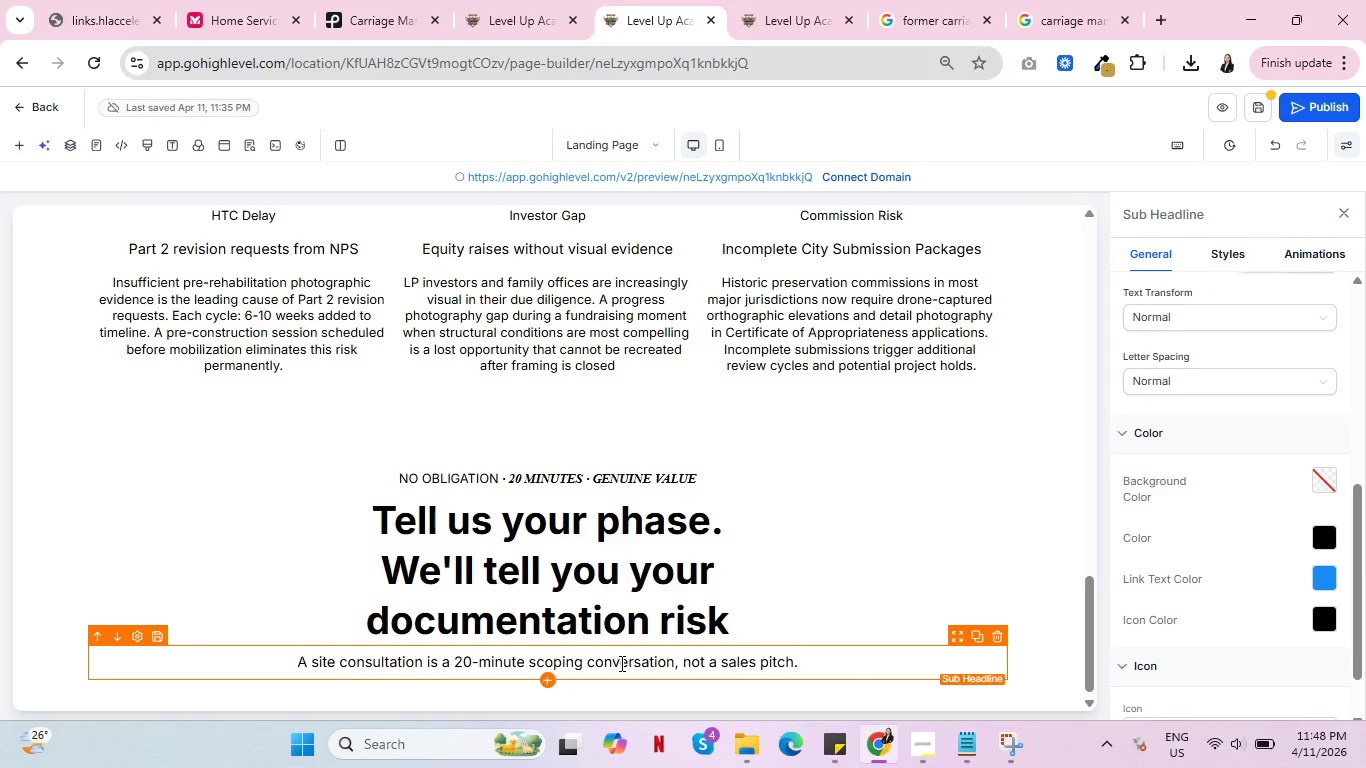 
wait(18.45)
 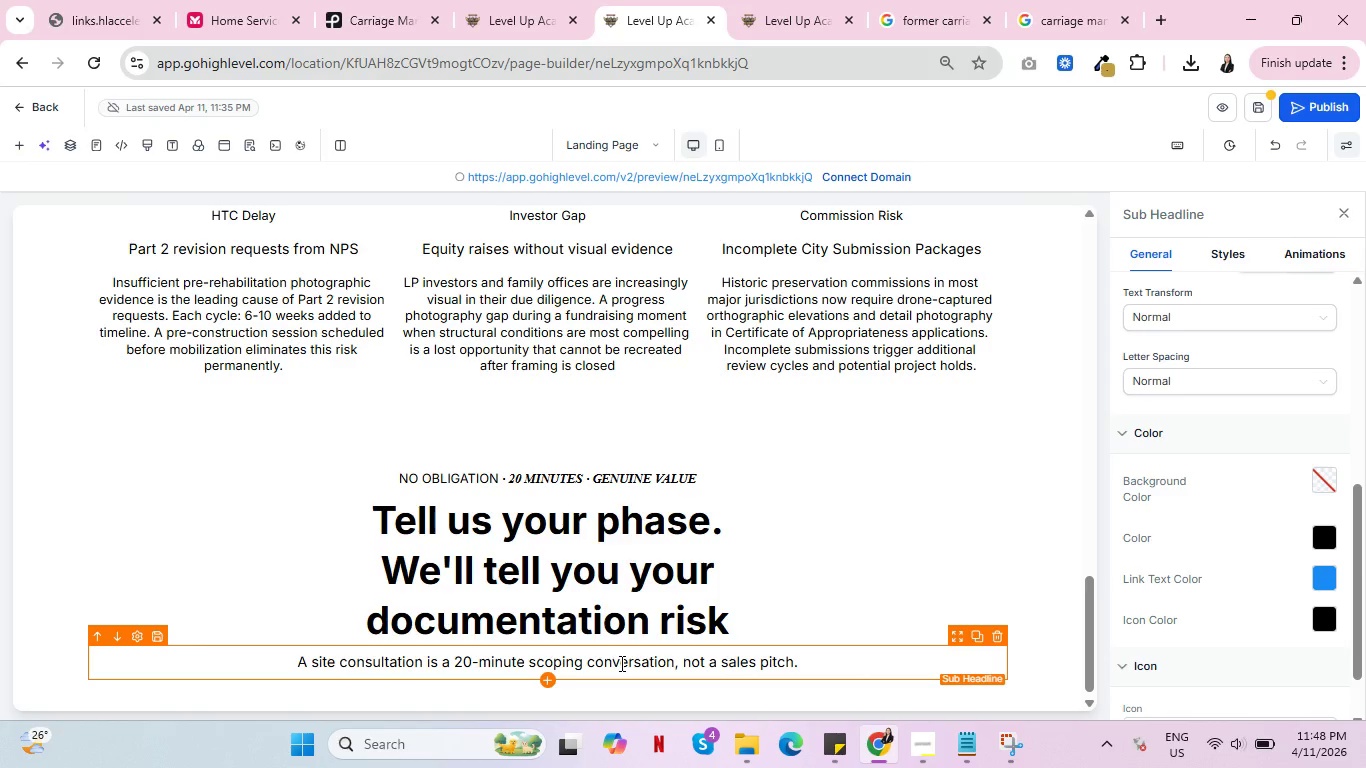 
type( Te)
key(Backspace)
key(Backspace)
key(Backspace)
type( Tell us )
 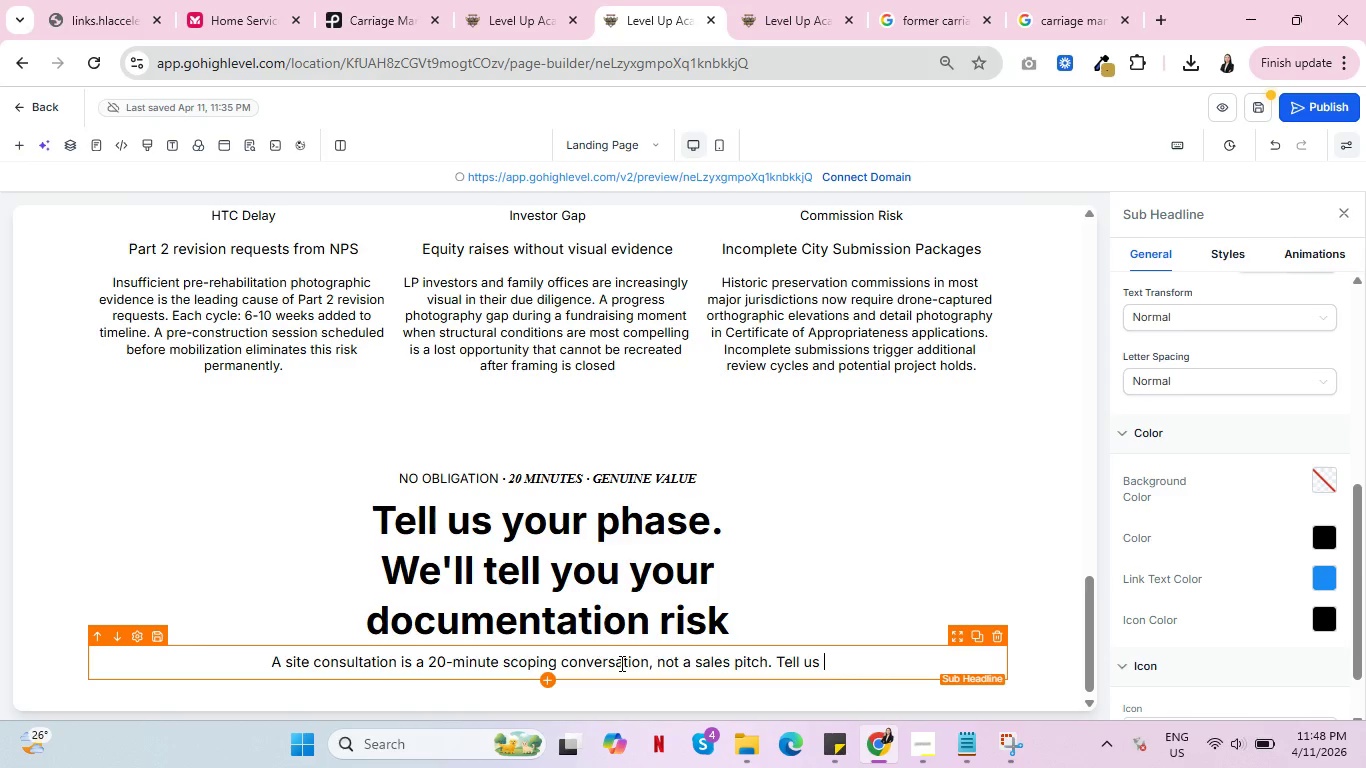 
type(where your pro)
key(Backspace)
type(ojex)
key(Backspace)
type(cr)
key(Backspace)
type(r)
key(Backspace)
type(t in)
key(Backspace)
type(s in the development tm)
key(Backspace)
type(imeline and whar)
key(Backspace)
type(t your primary)
 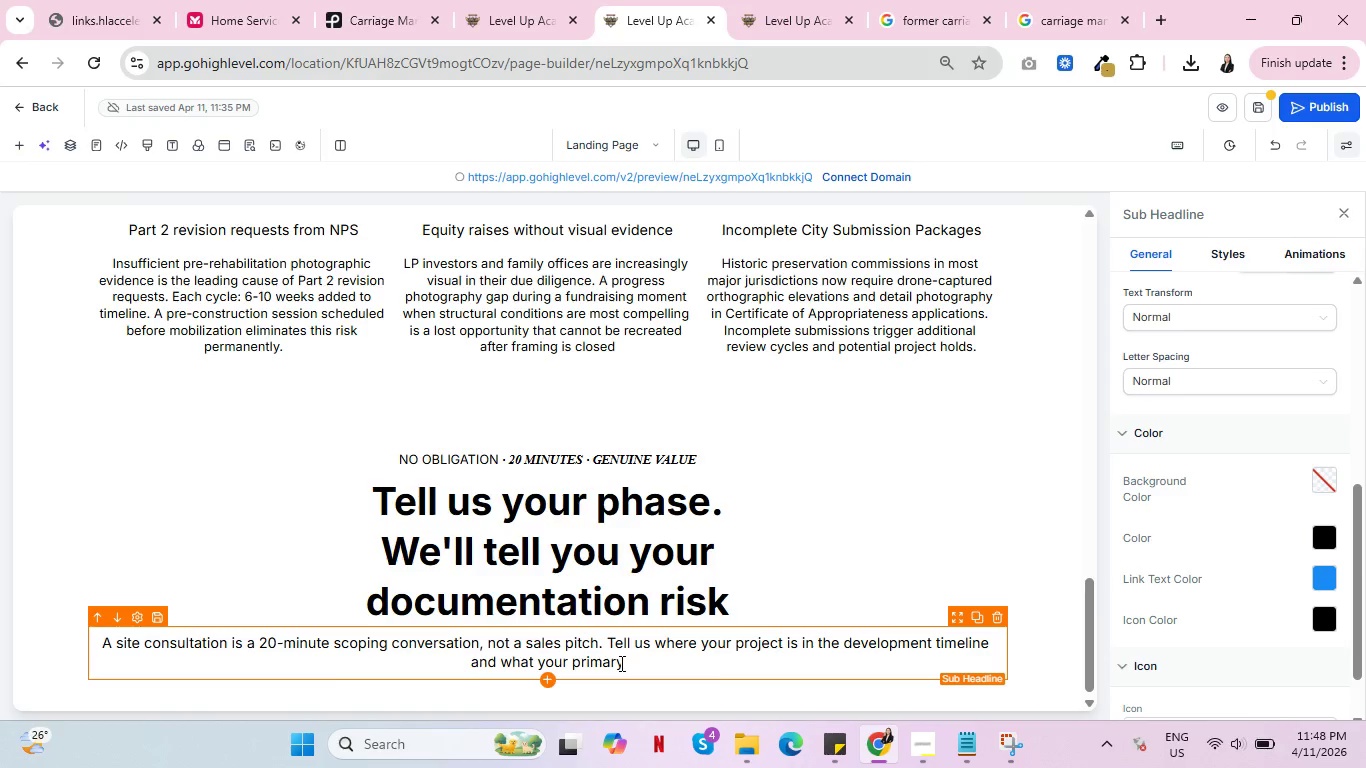 
type( documentatiom )
key(Backspace)
key(Backspace)
type(n  eed)
key(Backspace)
key(Backspace)
key(Backspace)
type(need )